 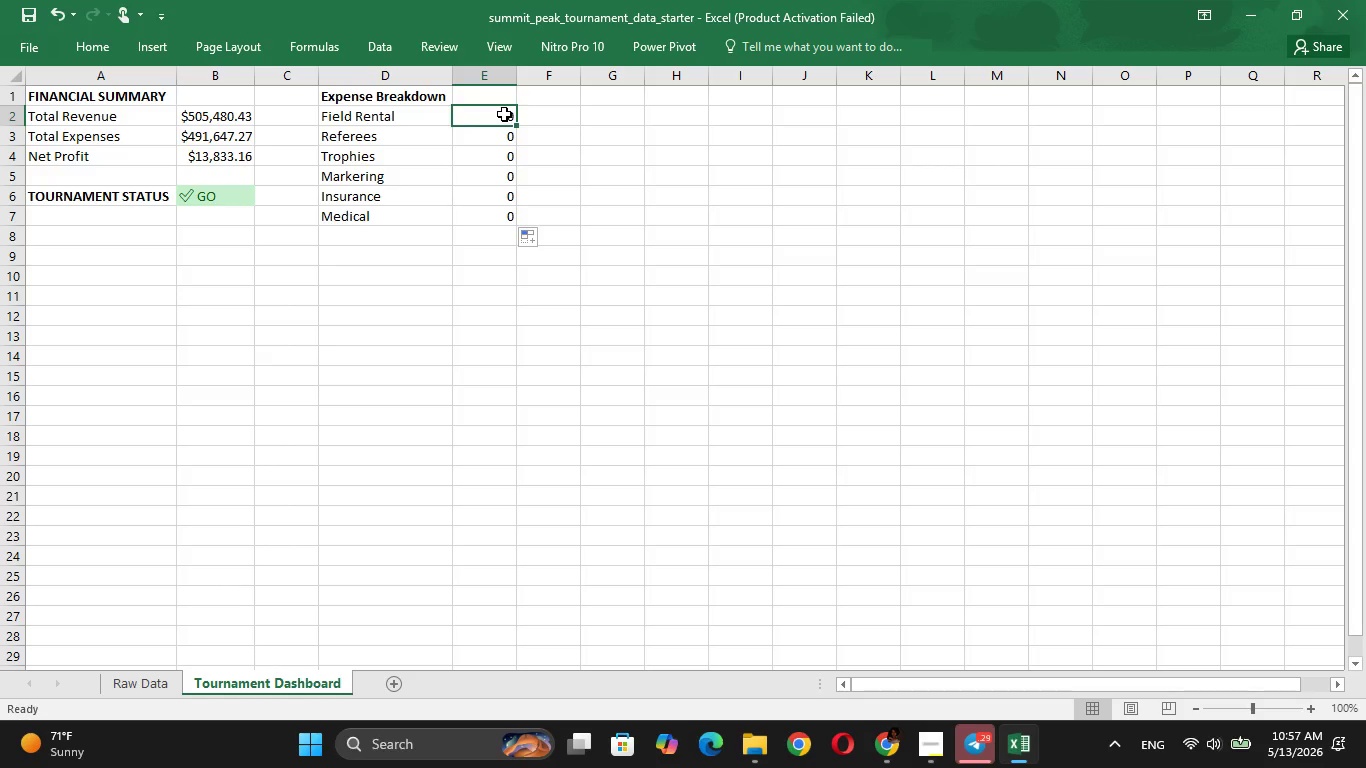 
triple_click([504, 114])
 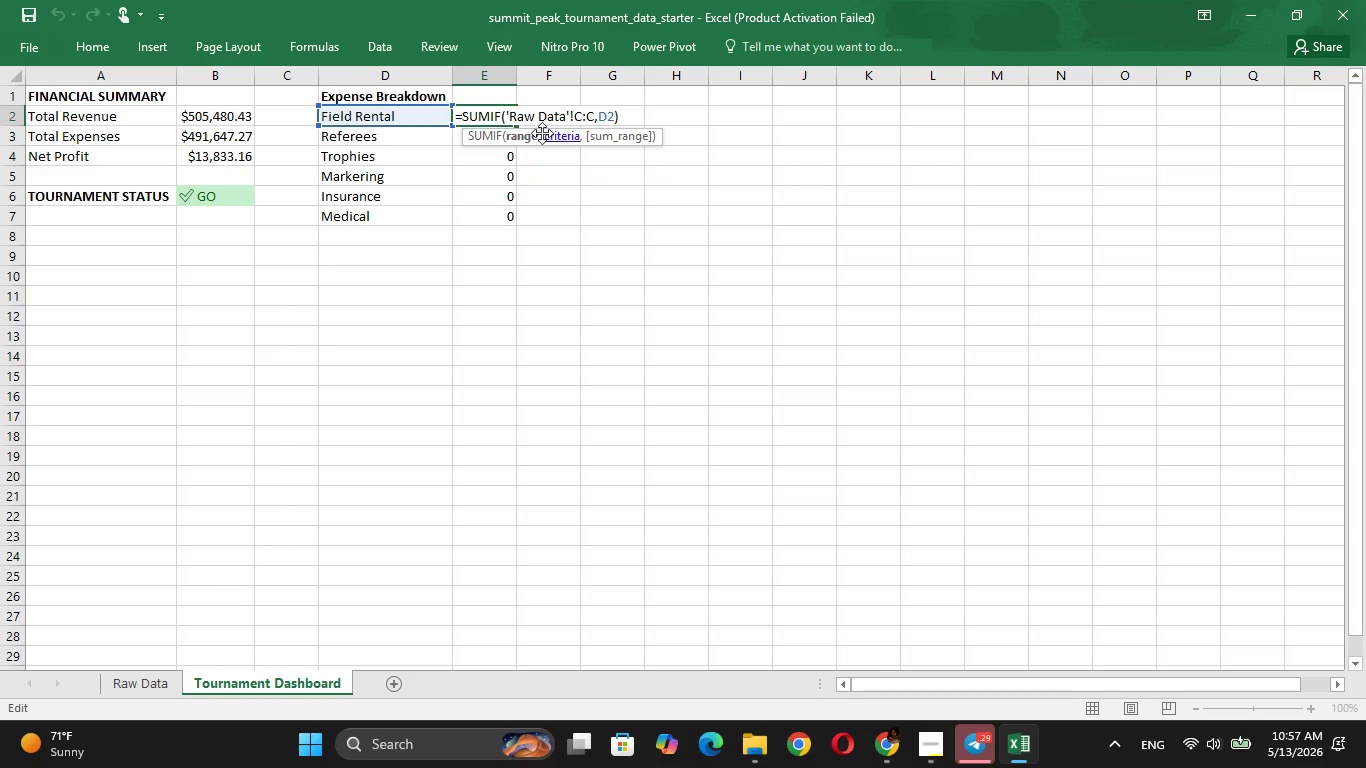 
left_click([588, 121])
 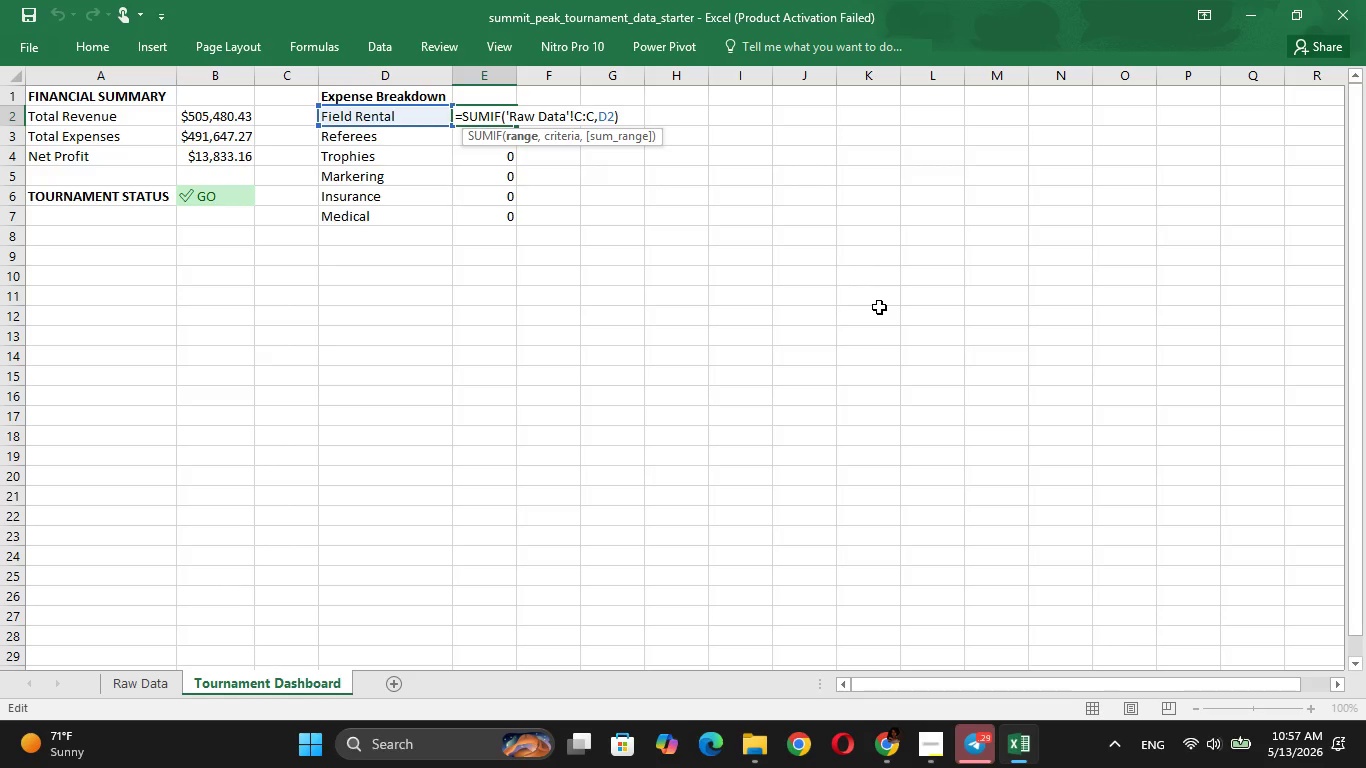 
key(ArrowRight)
 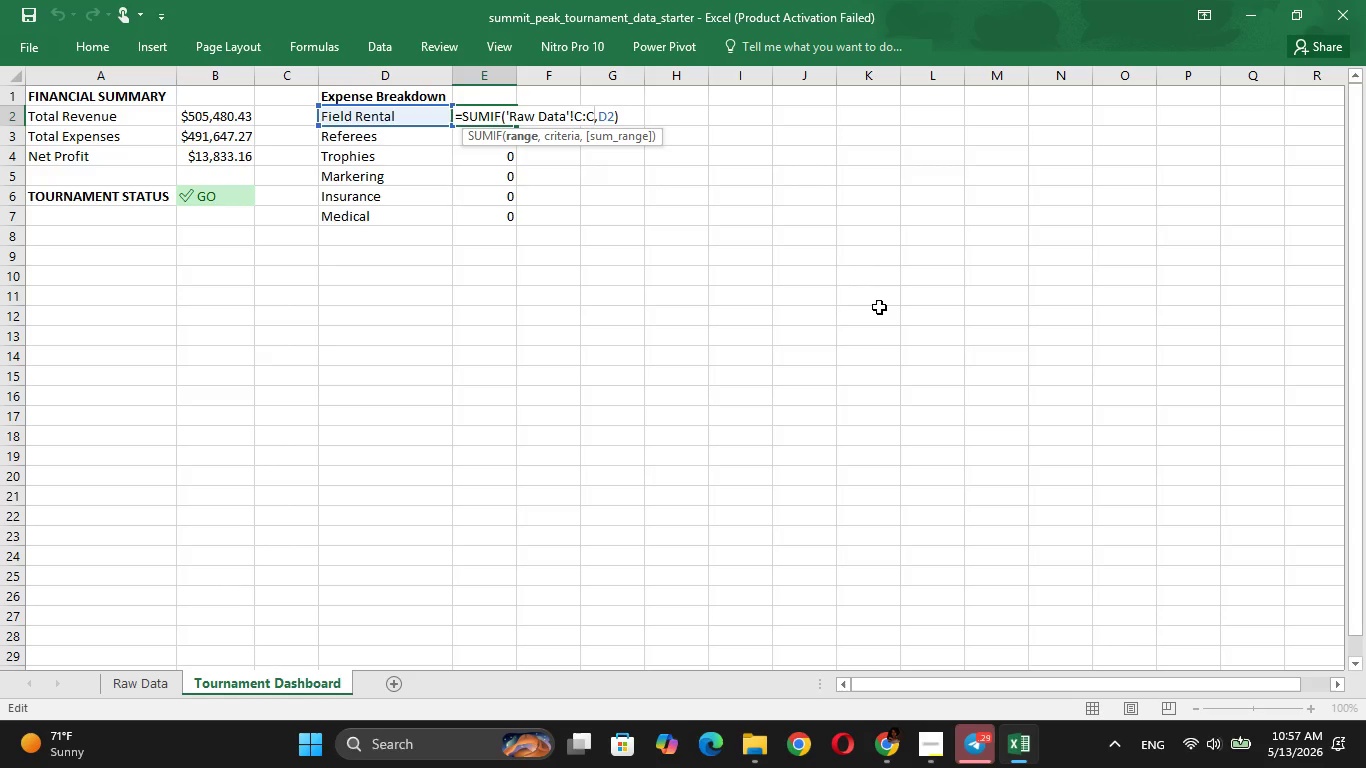 
key(Backspace)
 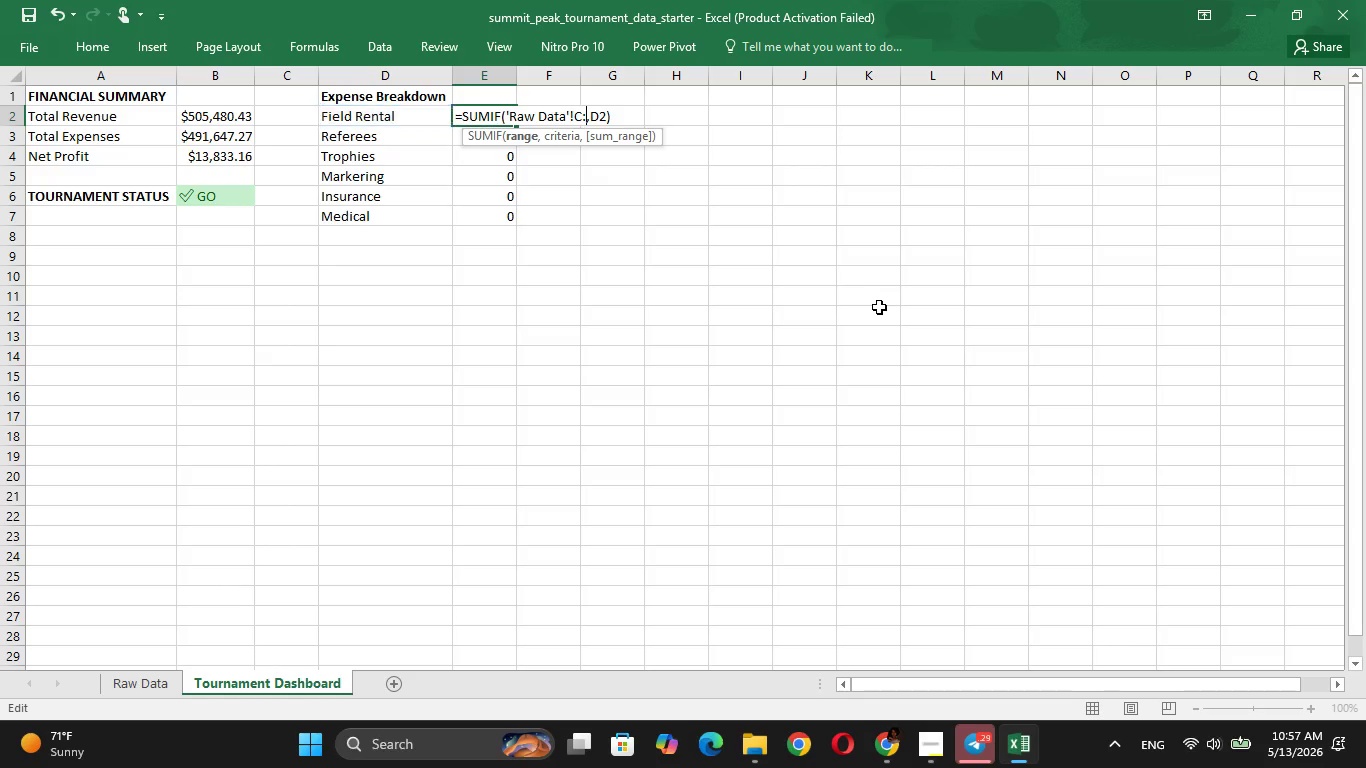 
key(Backspace)
 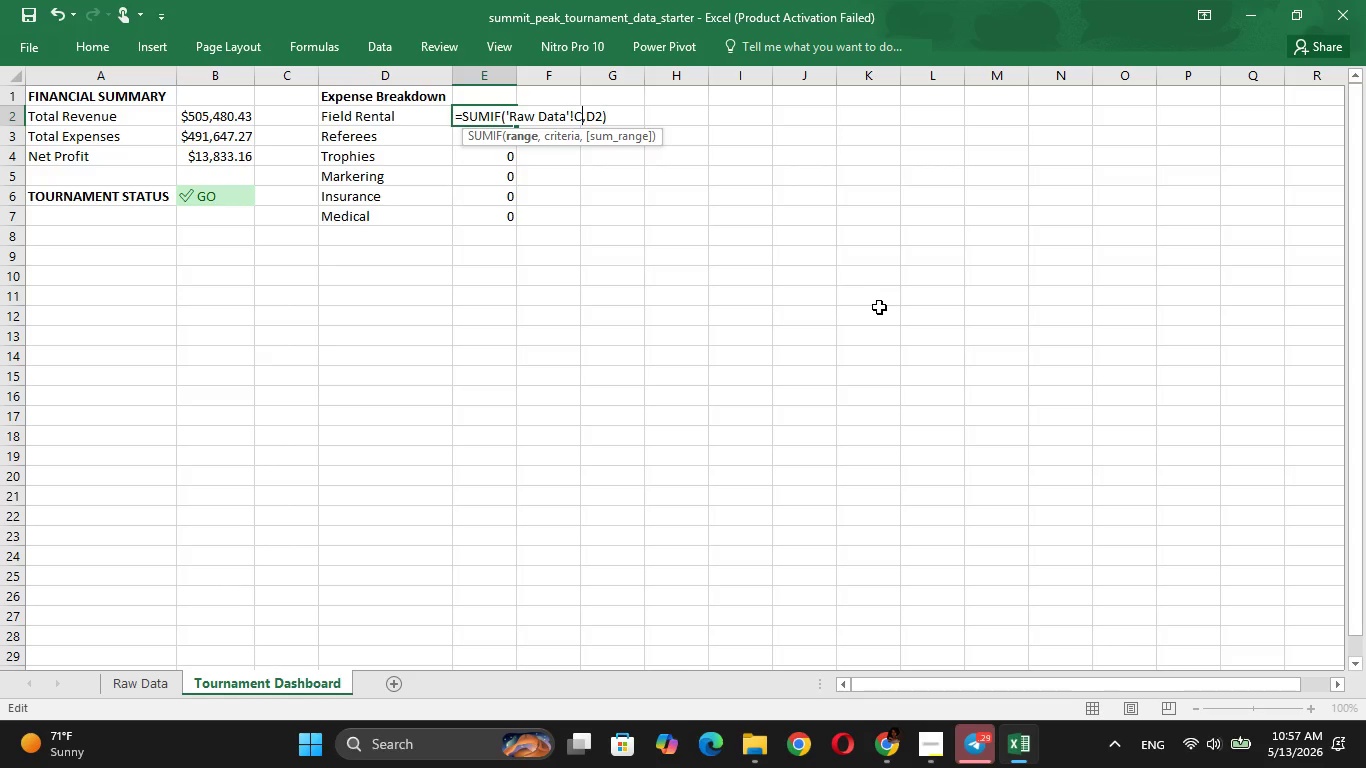 
key(Backspace)
 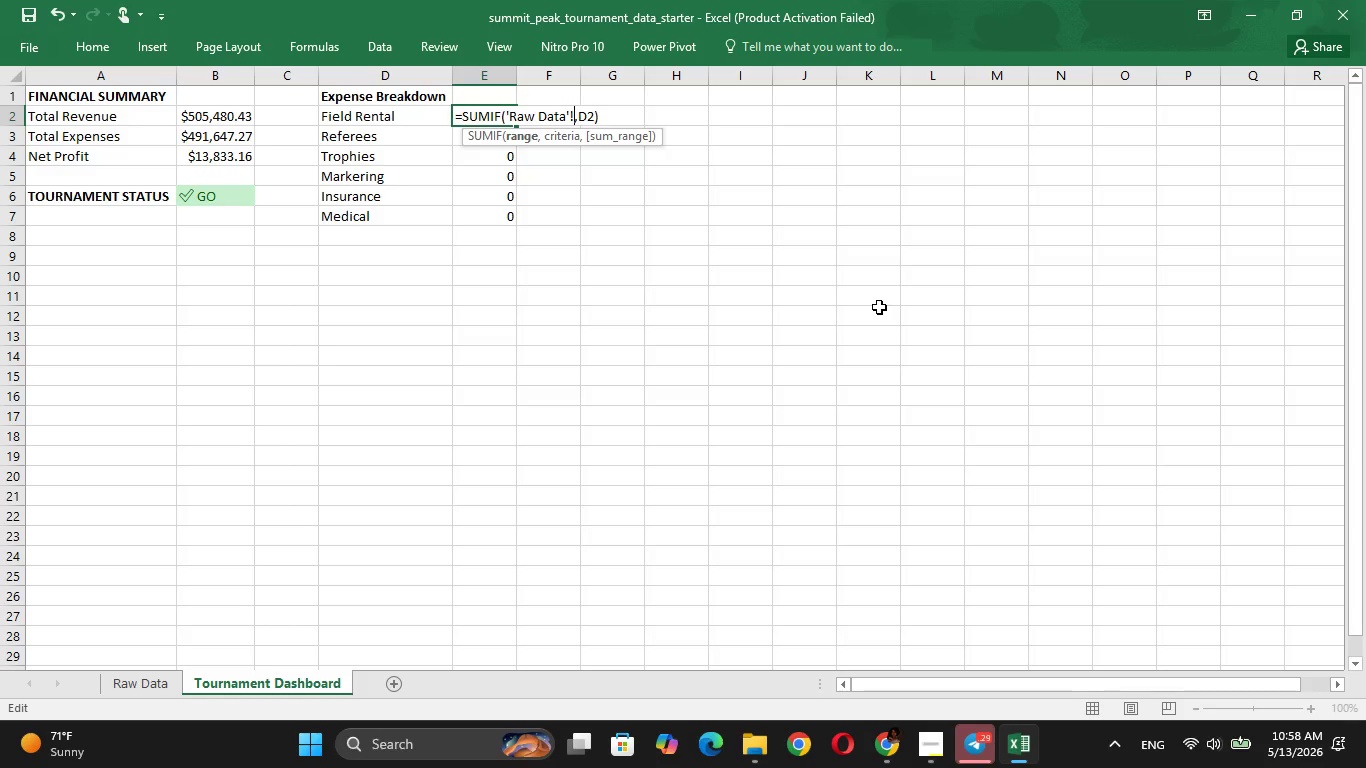 
wait(11.2)
 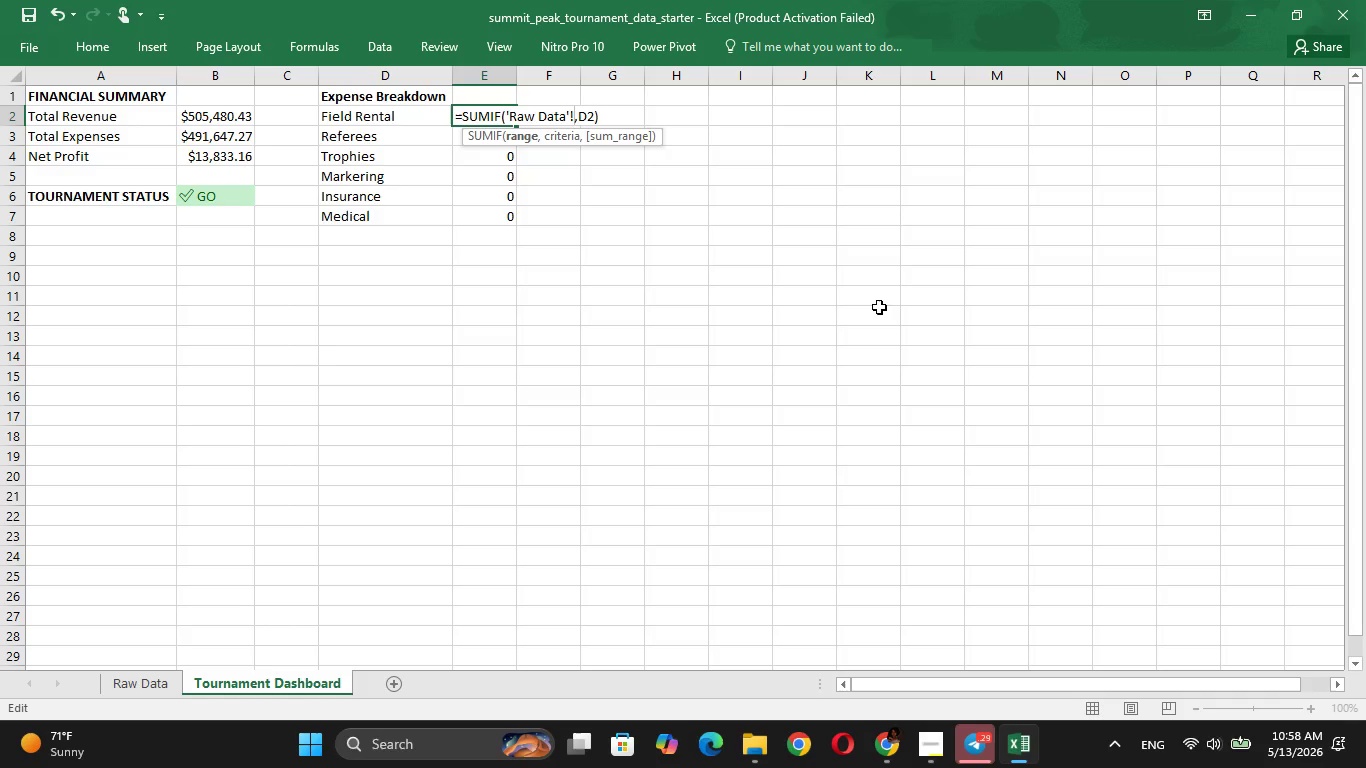 
type($G:$G)
 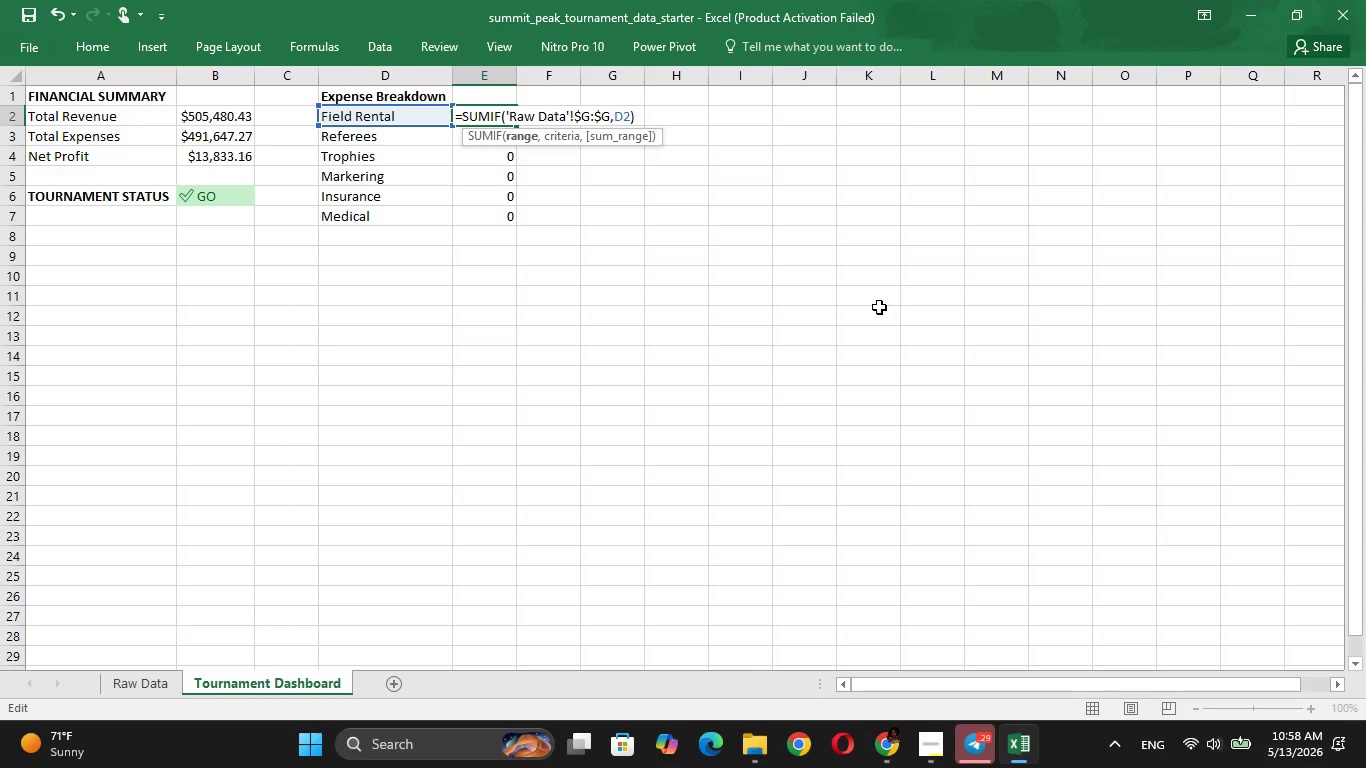 
wait(8.47)
 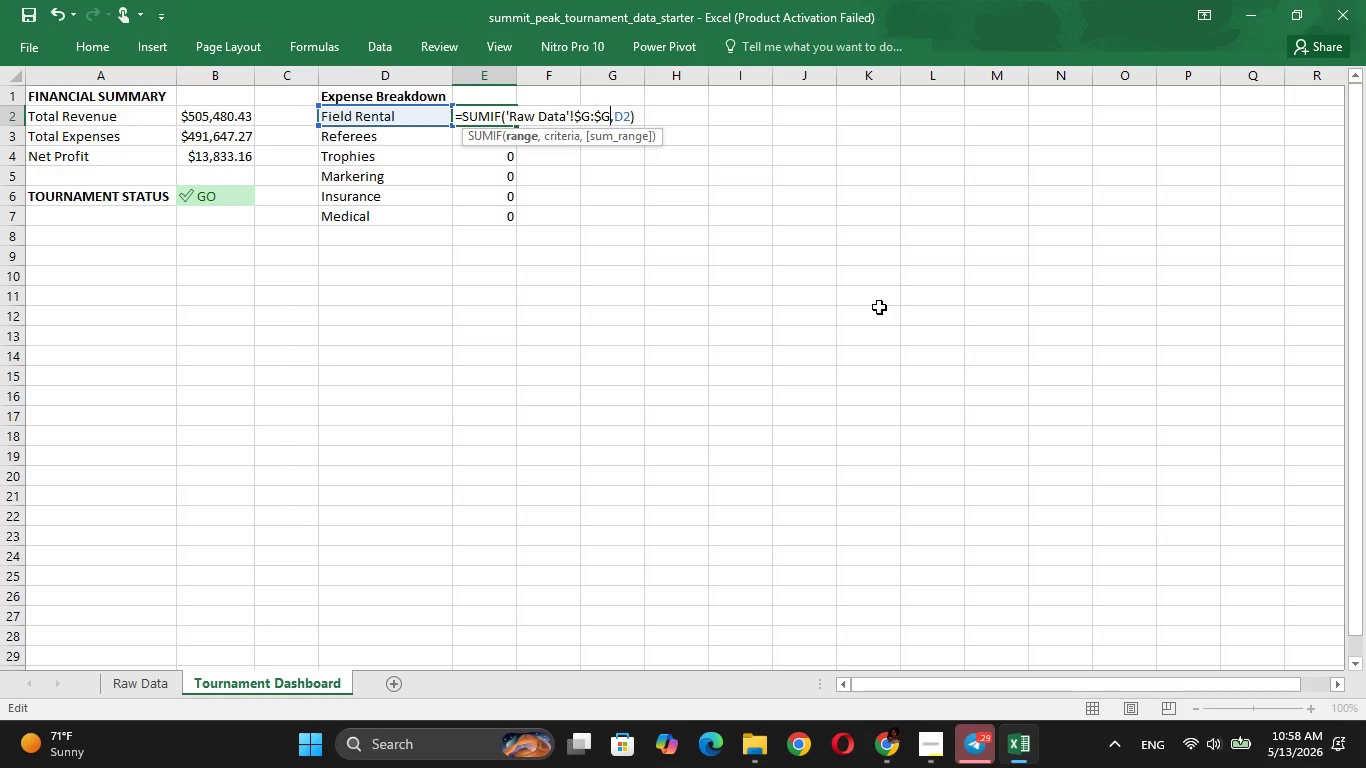 
key(ArrowRight)
 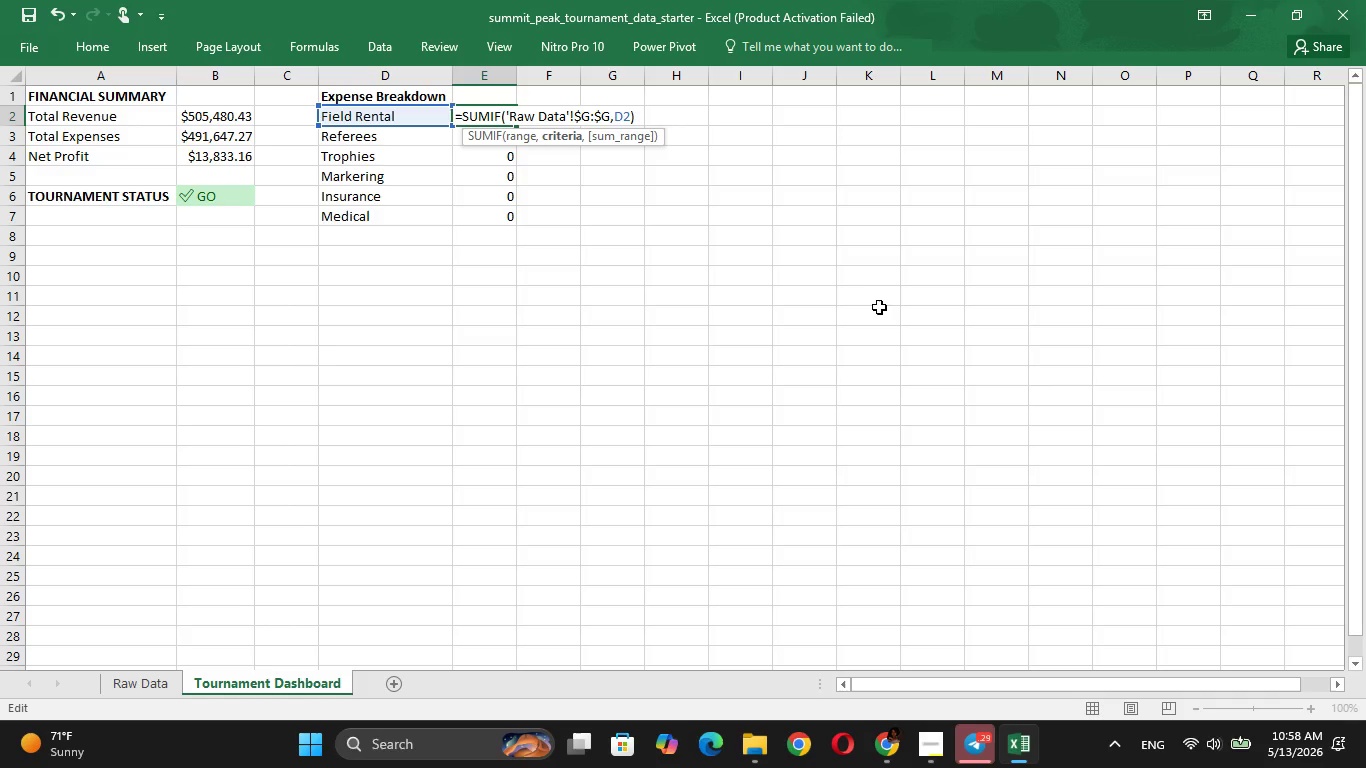 
key(ArrowRight)
 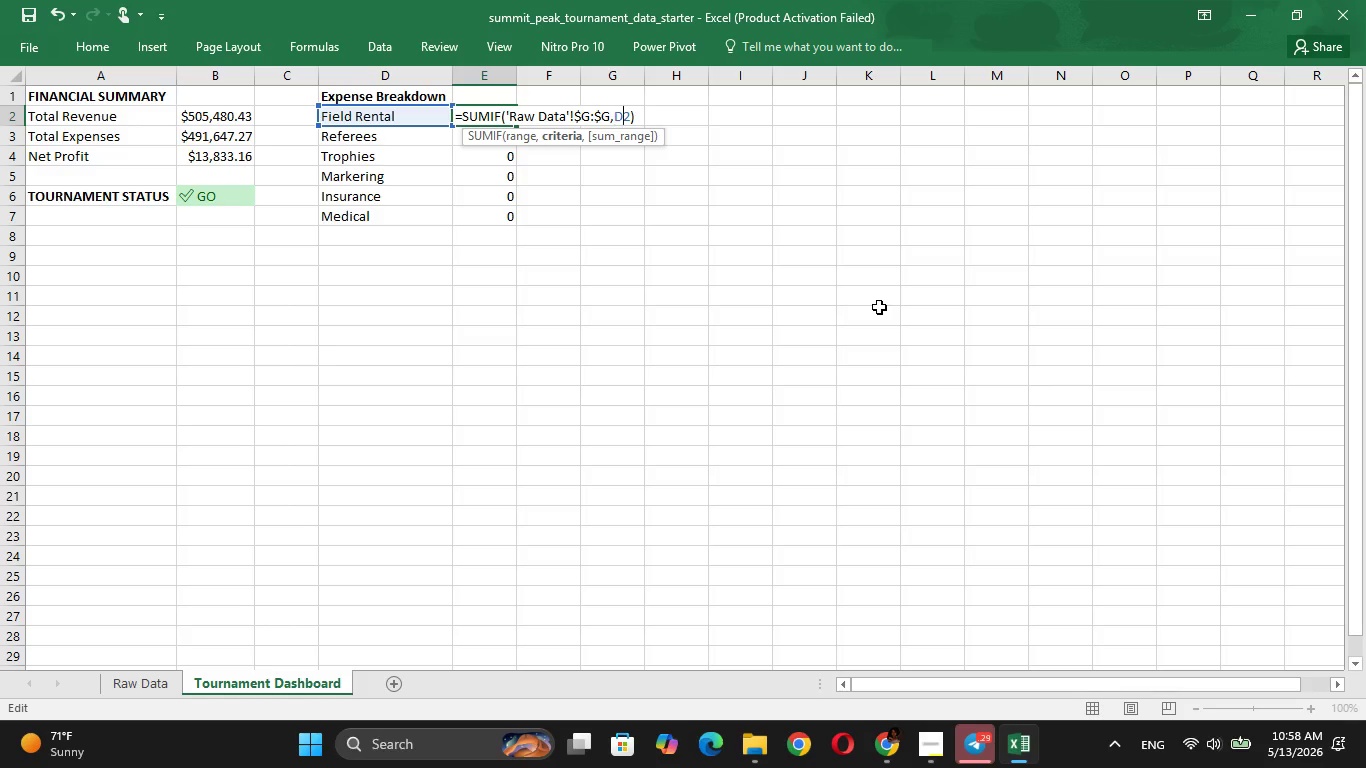 
key(ArrowRight)
 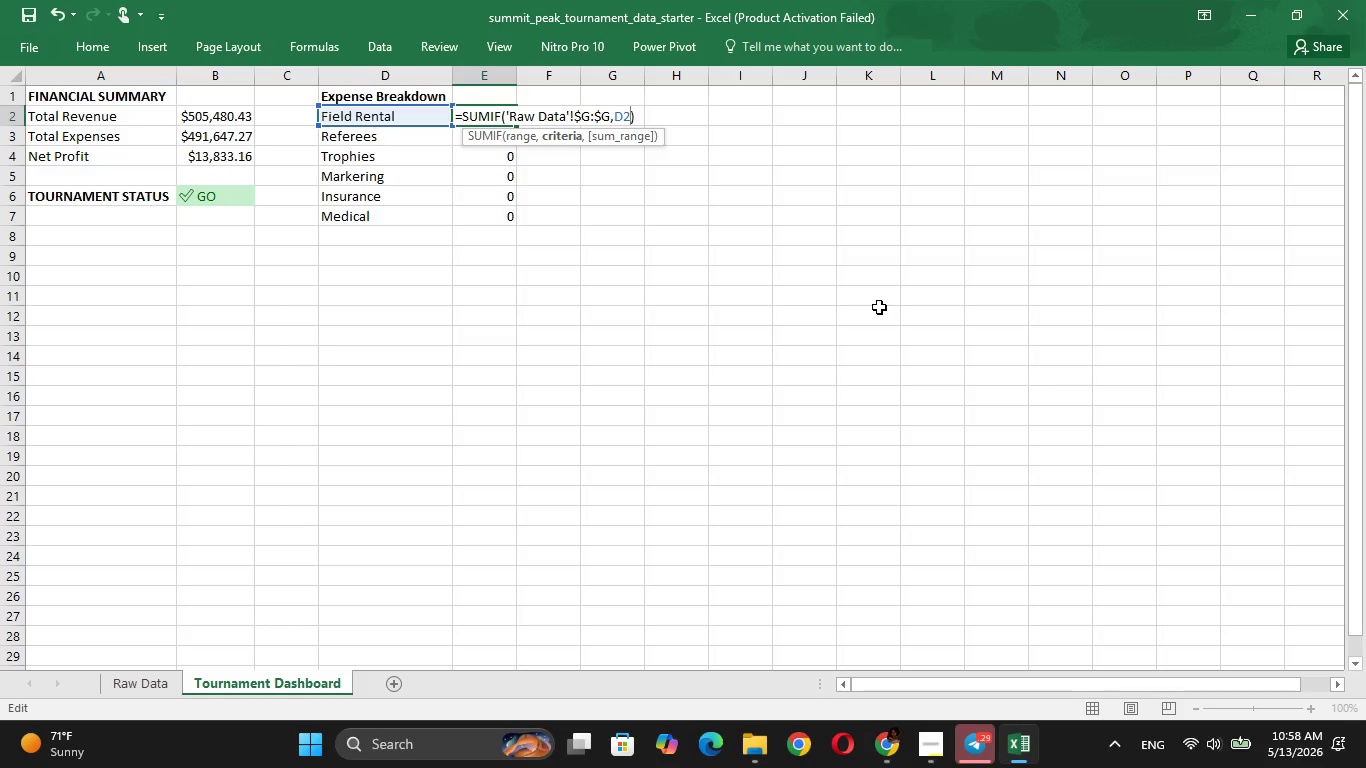 
key(Backspace)
 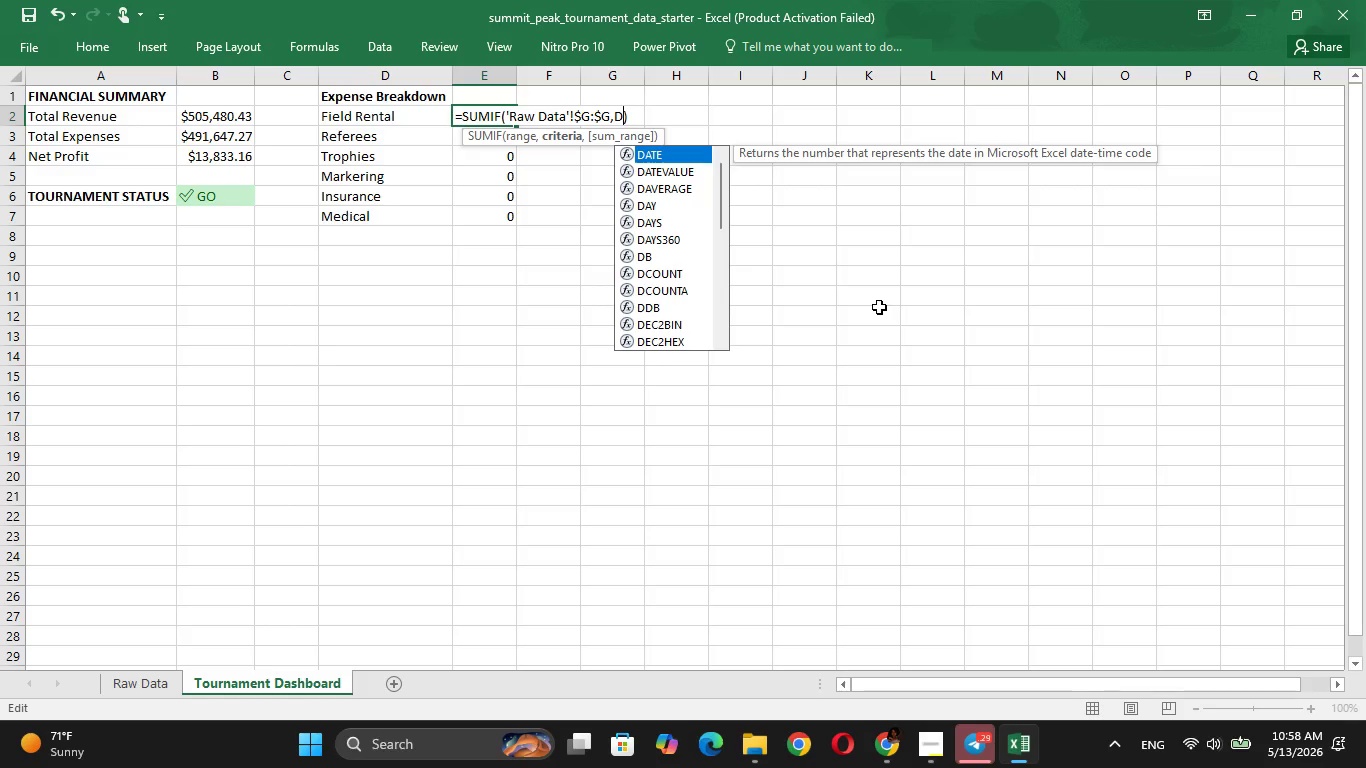 
key(Backspace)
 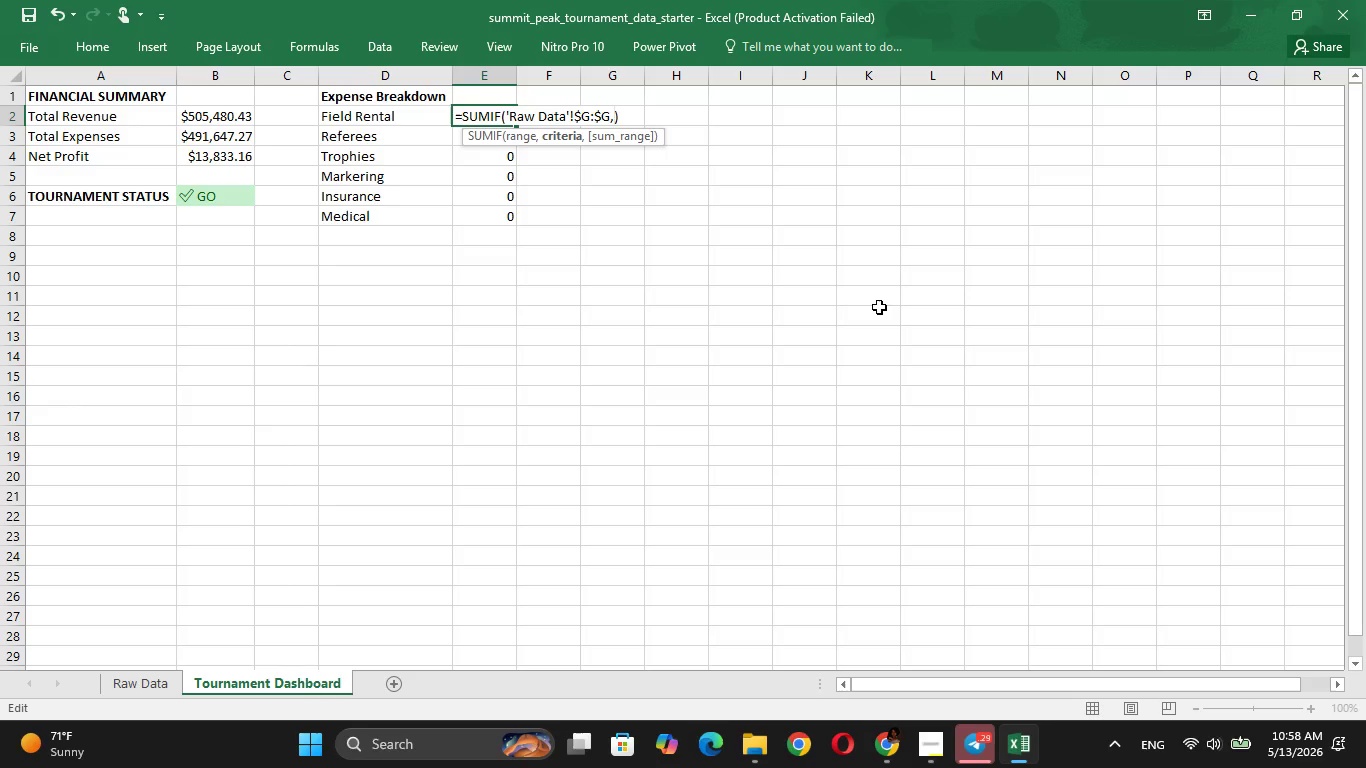 
wait(10.75)
 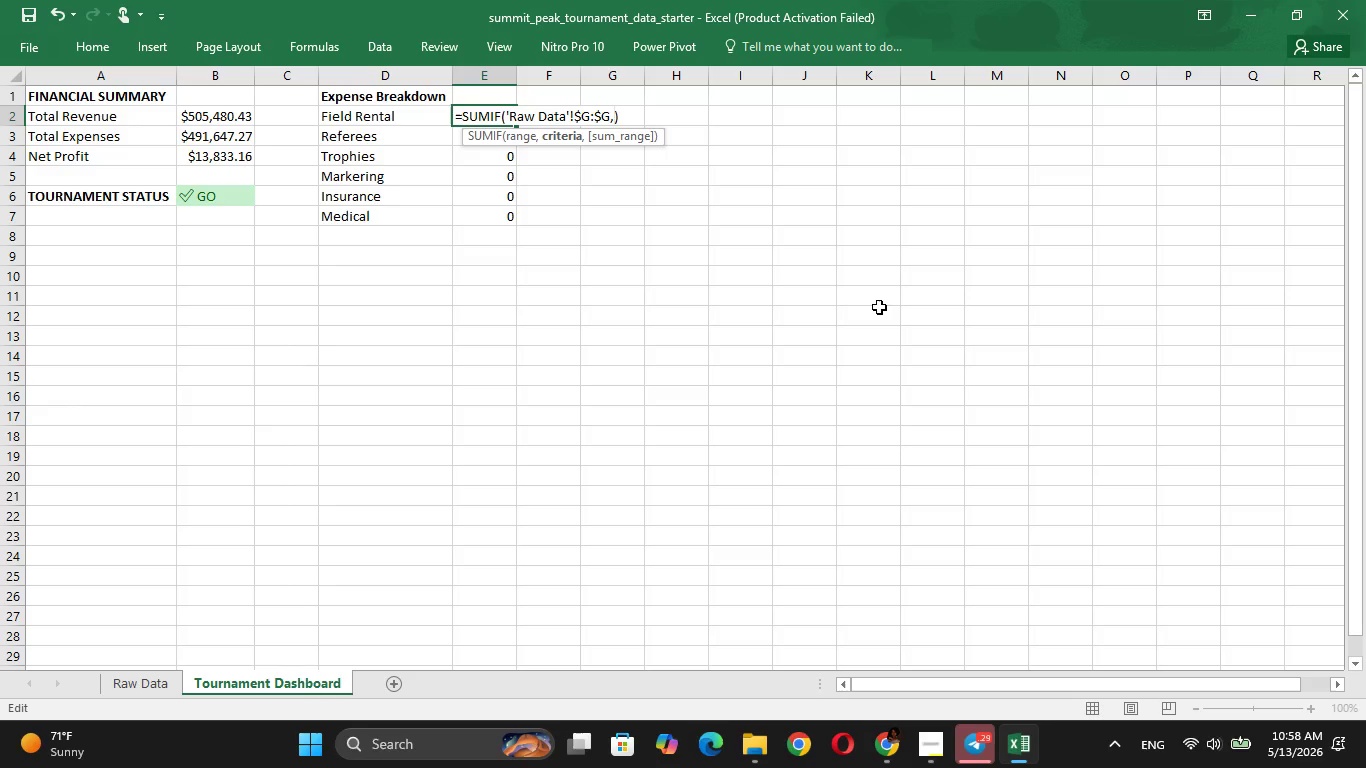 
type( )
key(Backspace)
type('RA)
key(Backspace)
type(aw Data')
 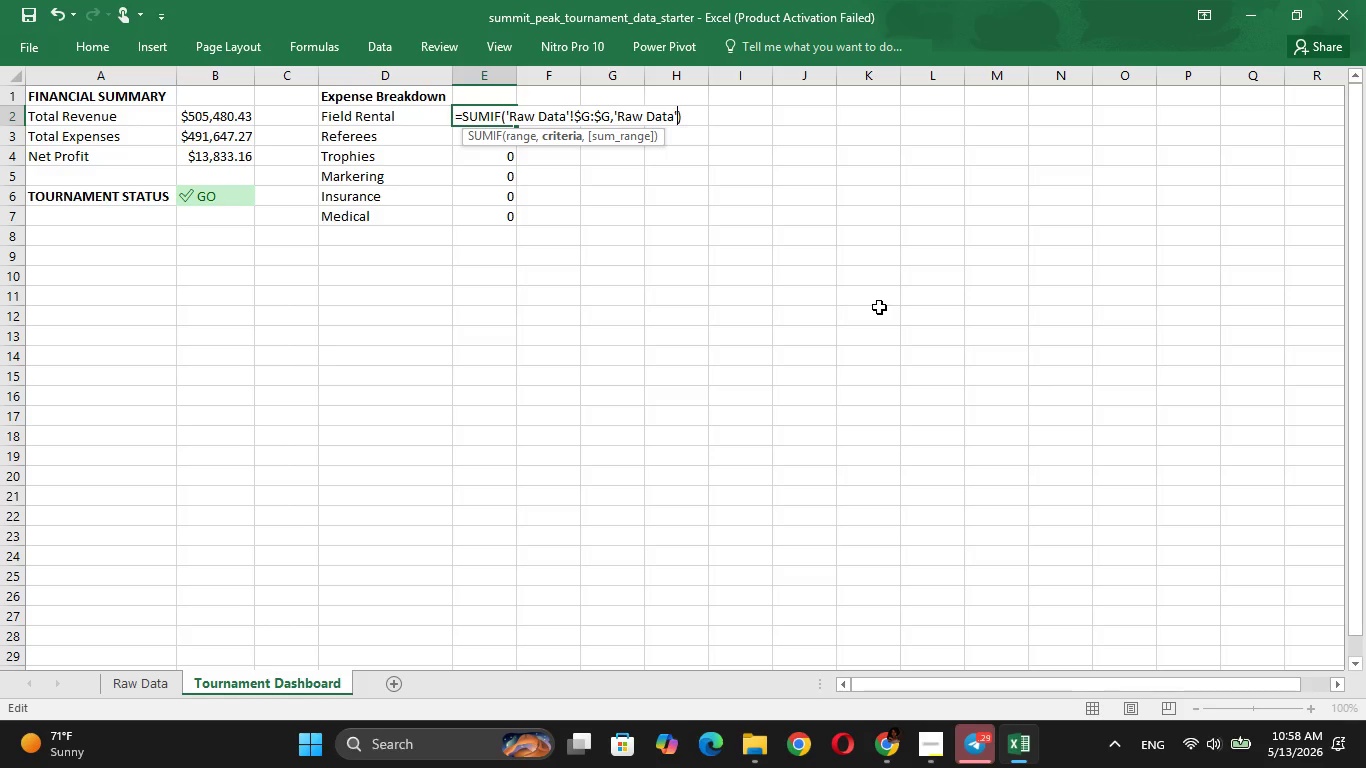 
type(!$B:$B)
 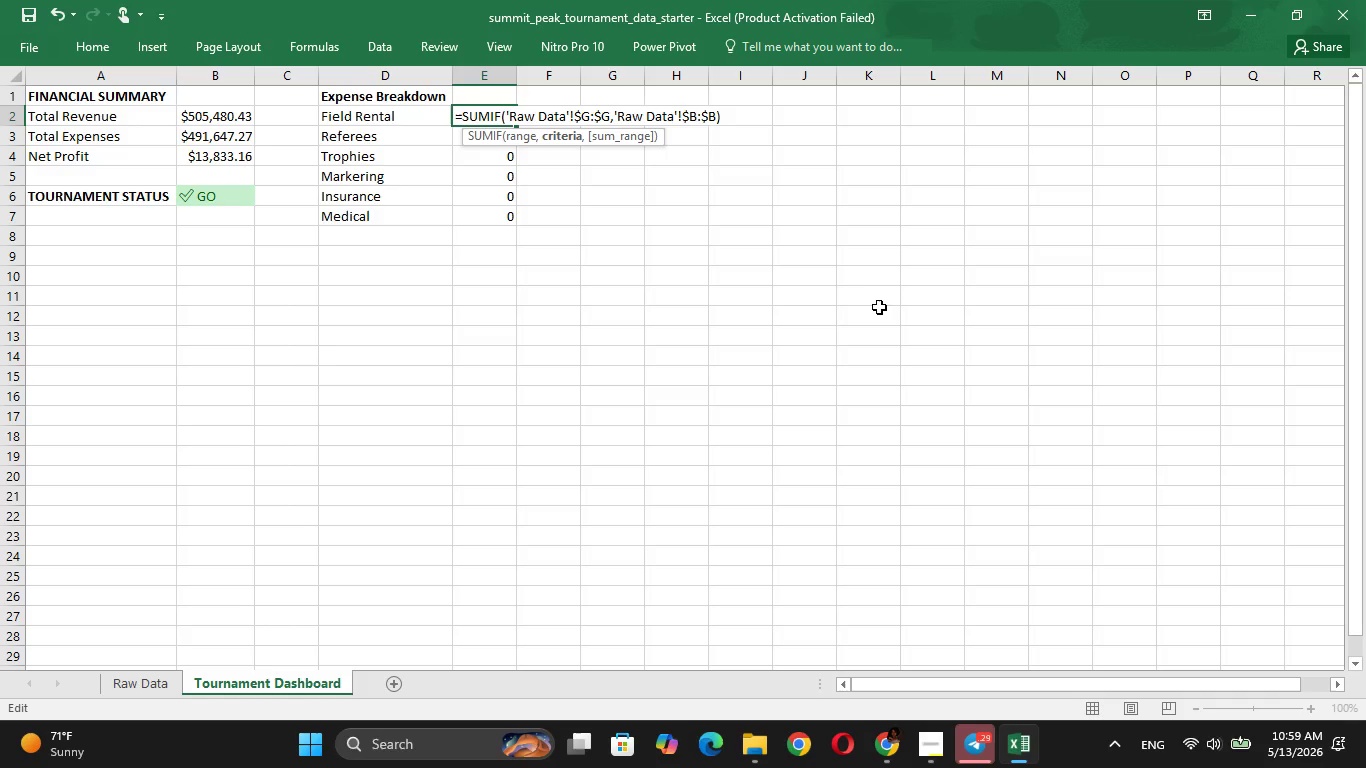 
wait(42.69)
 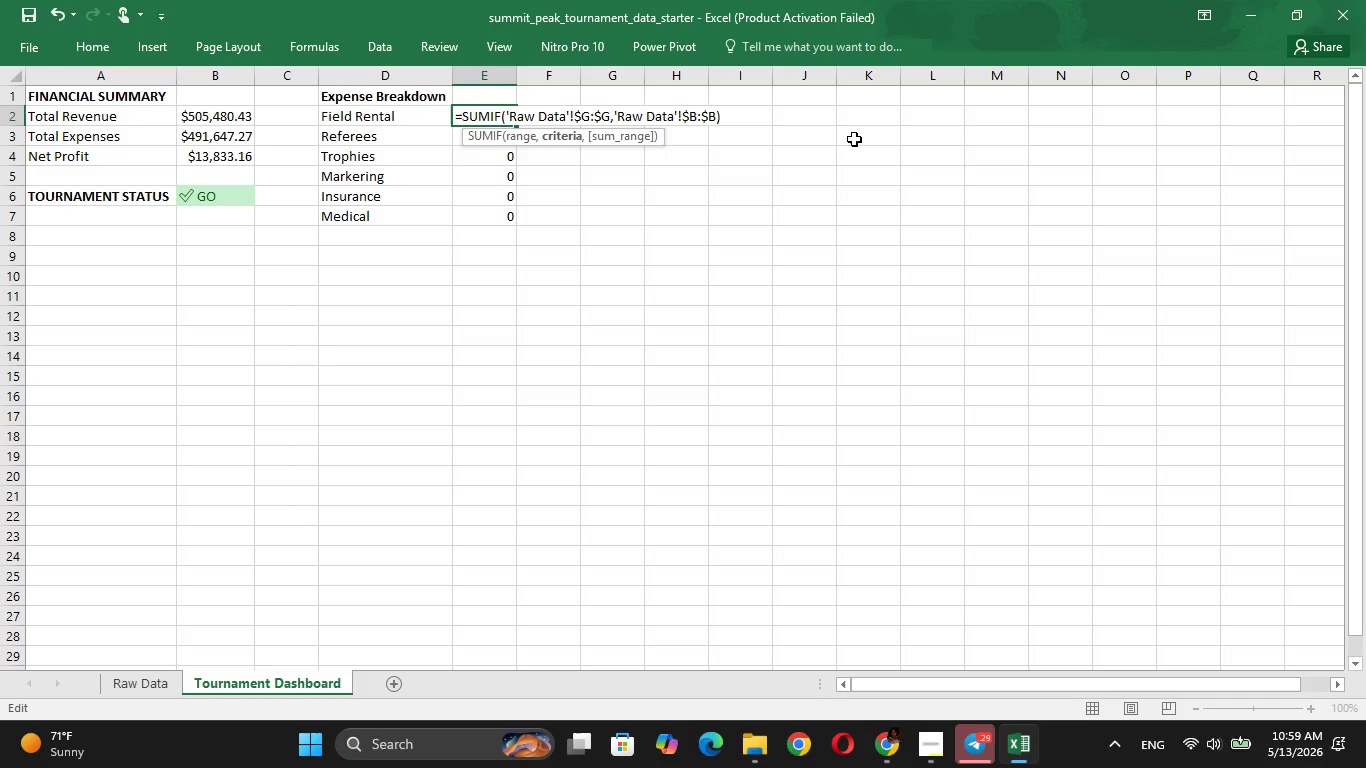 
type(,"e)
key(Backspace)
type(Expense:)
key(Backspace)
type(:)
key(Backspace)
type(")
 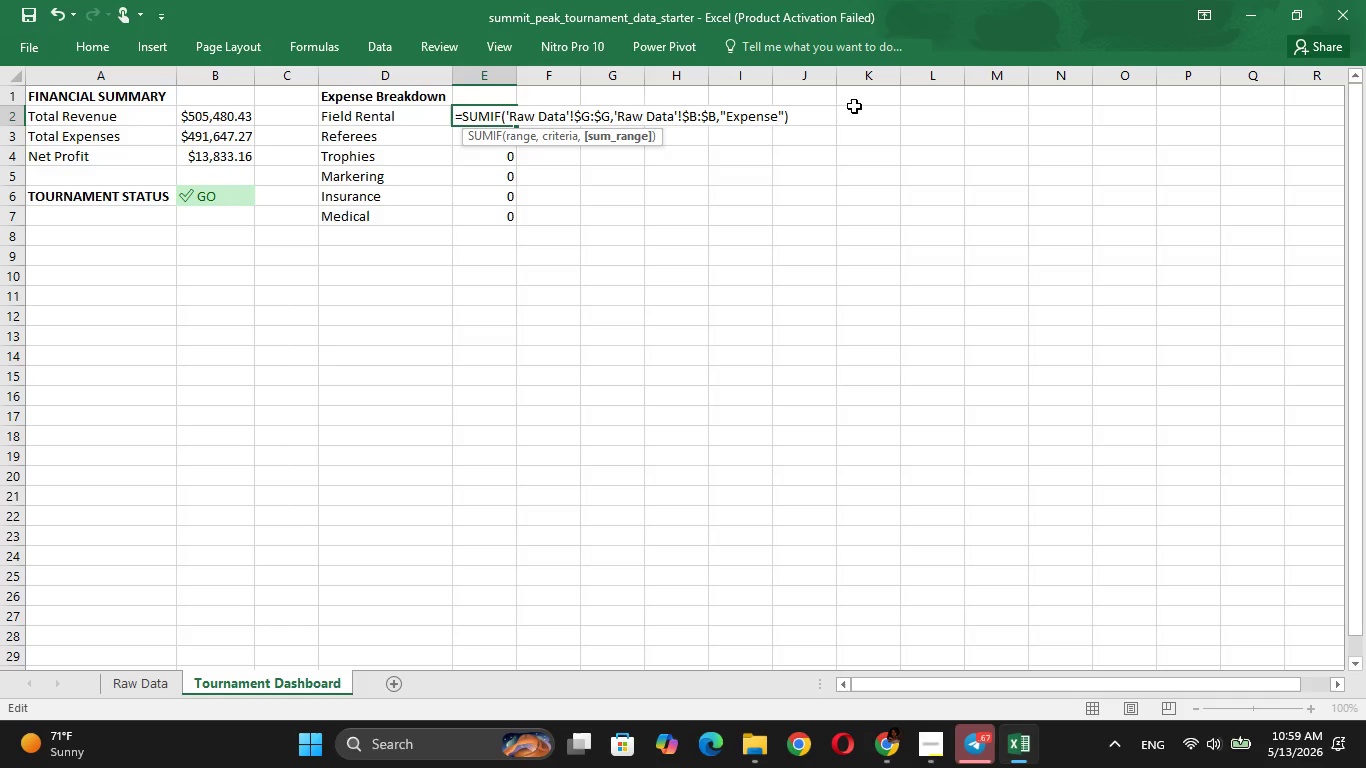 
wait(7.64)
 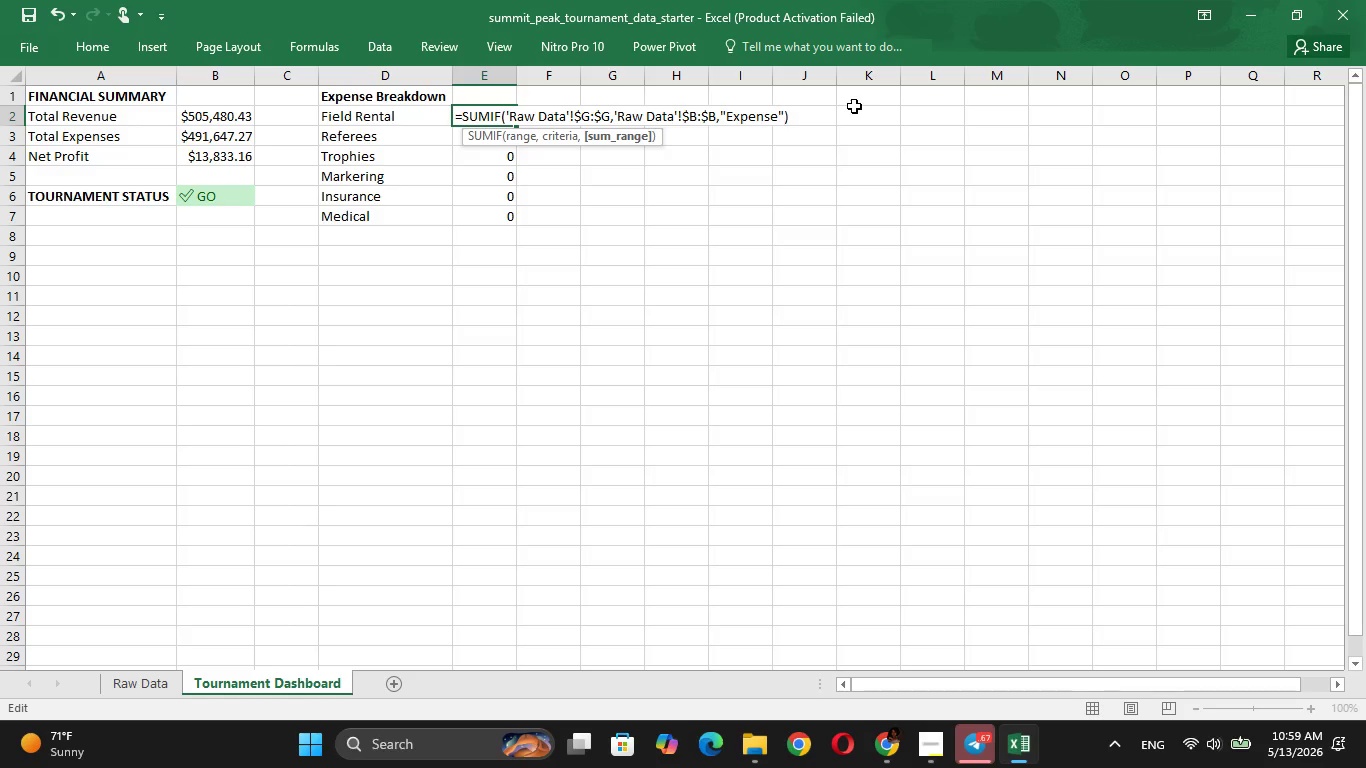 
type( 'E)
key(Backspace)
type(Raw Data'!)
 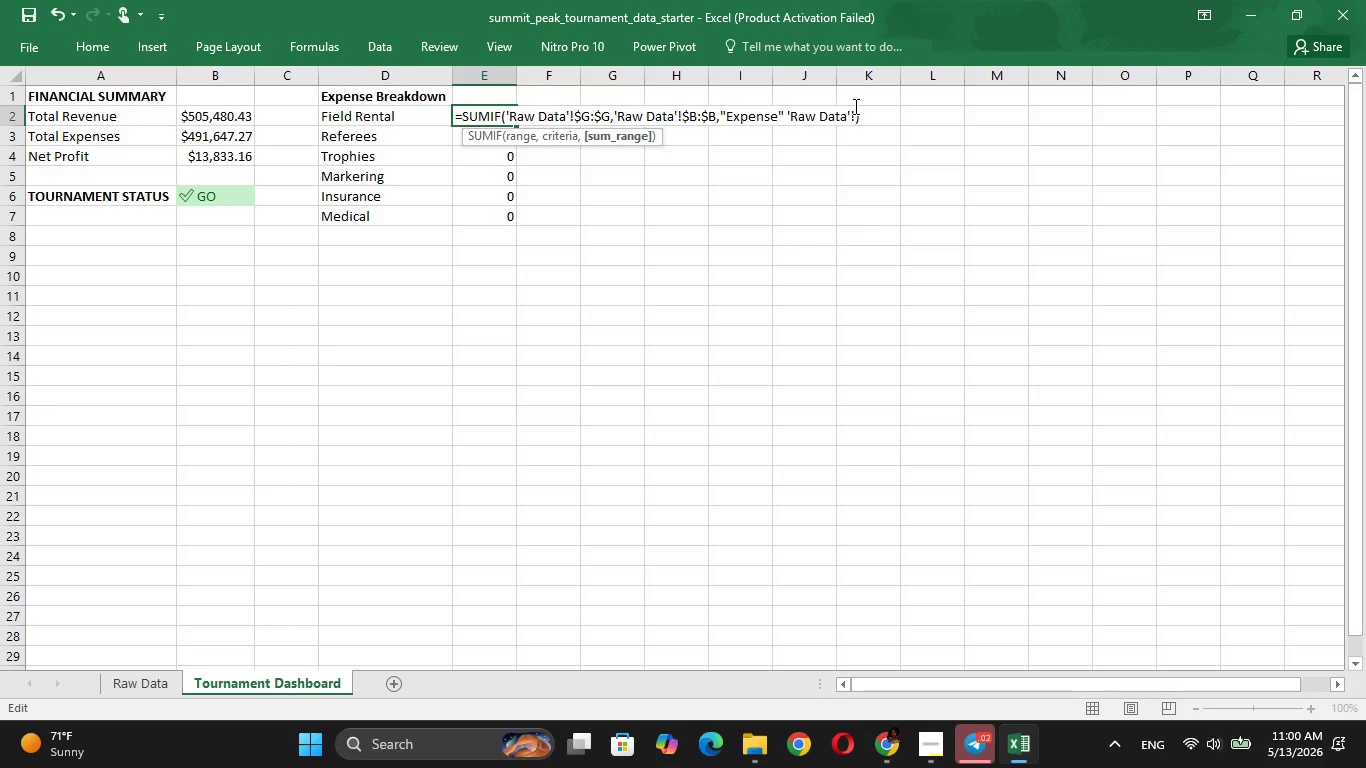 
key(Shift+4)
 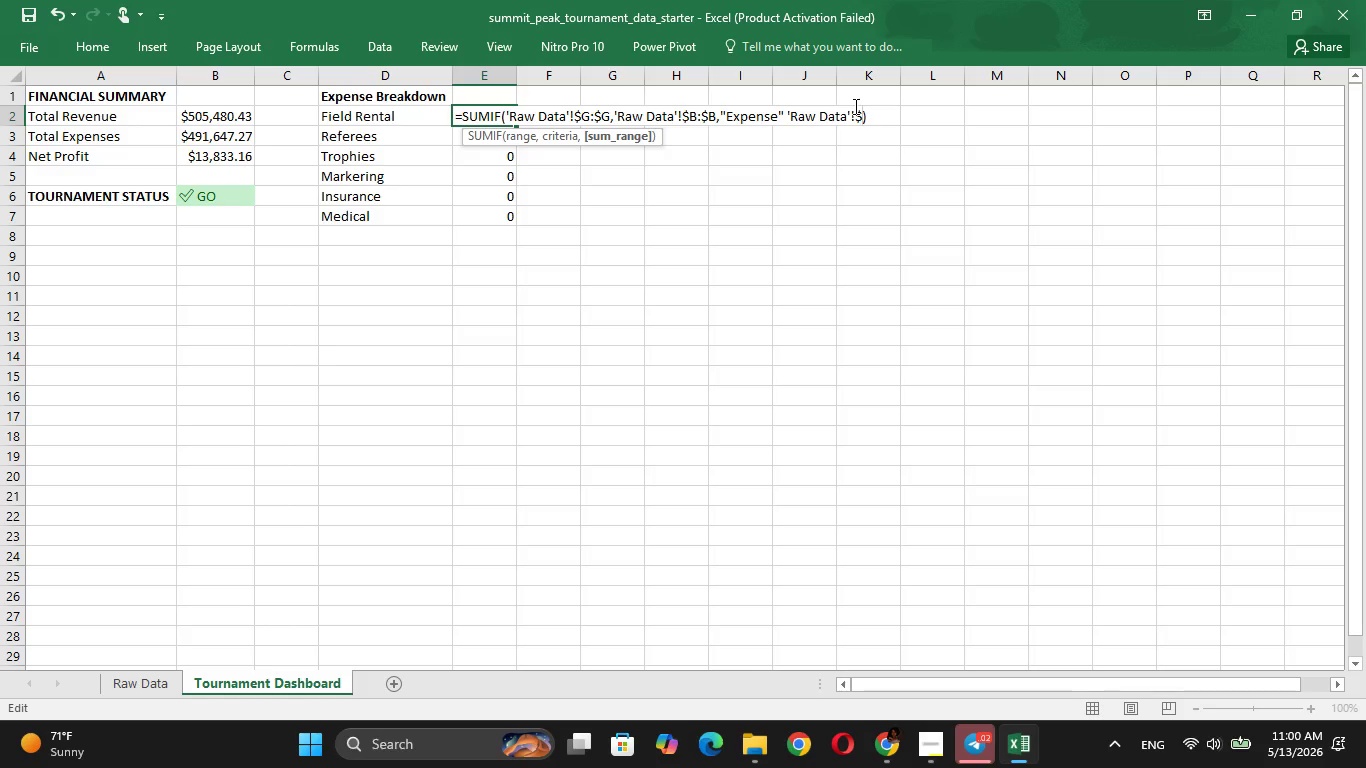 
key(CapsLock)
 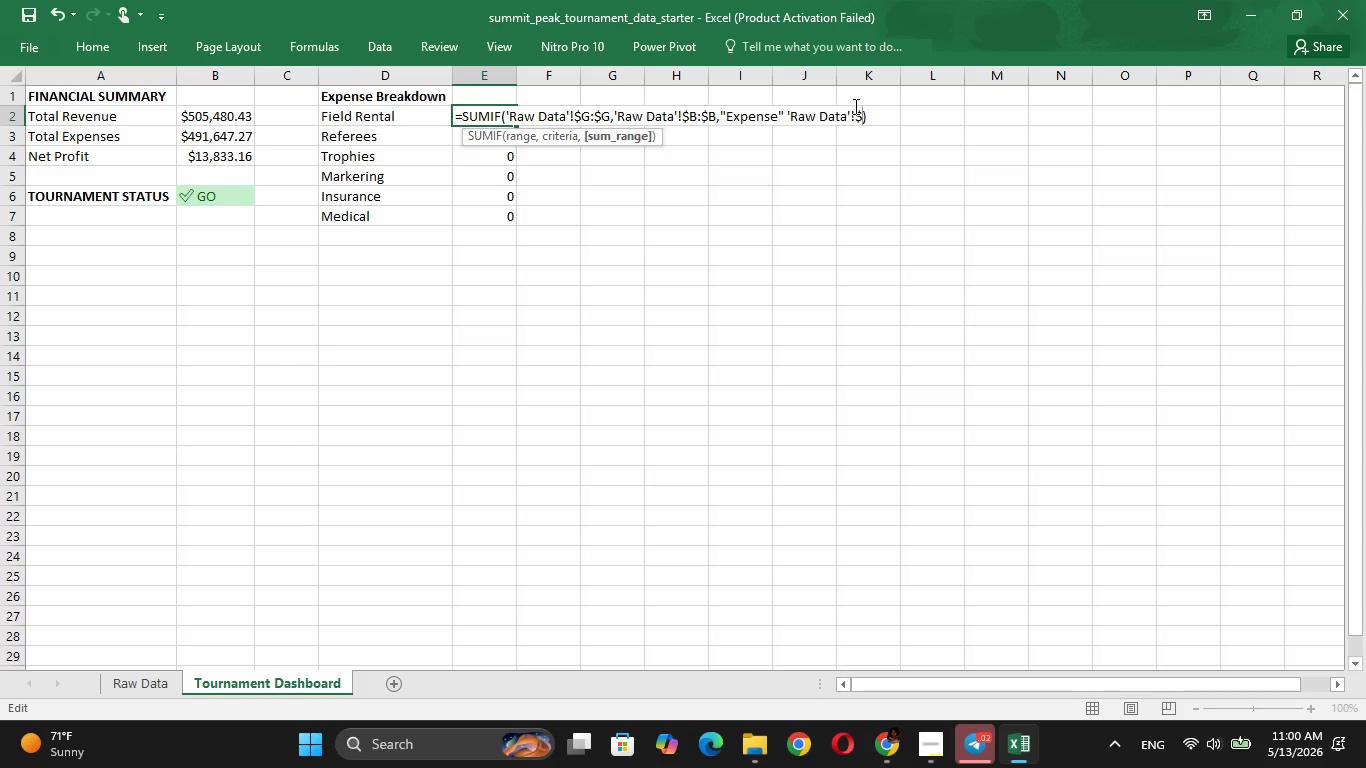 
key(C)
 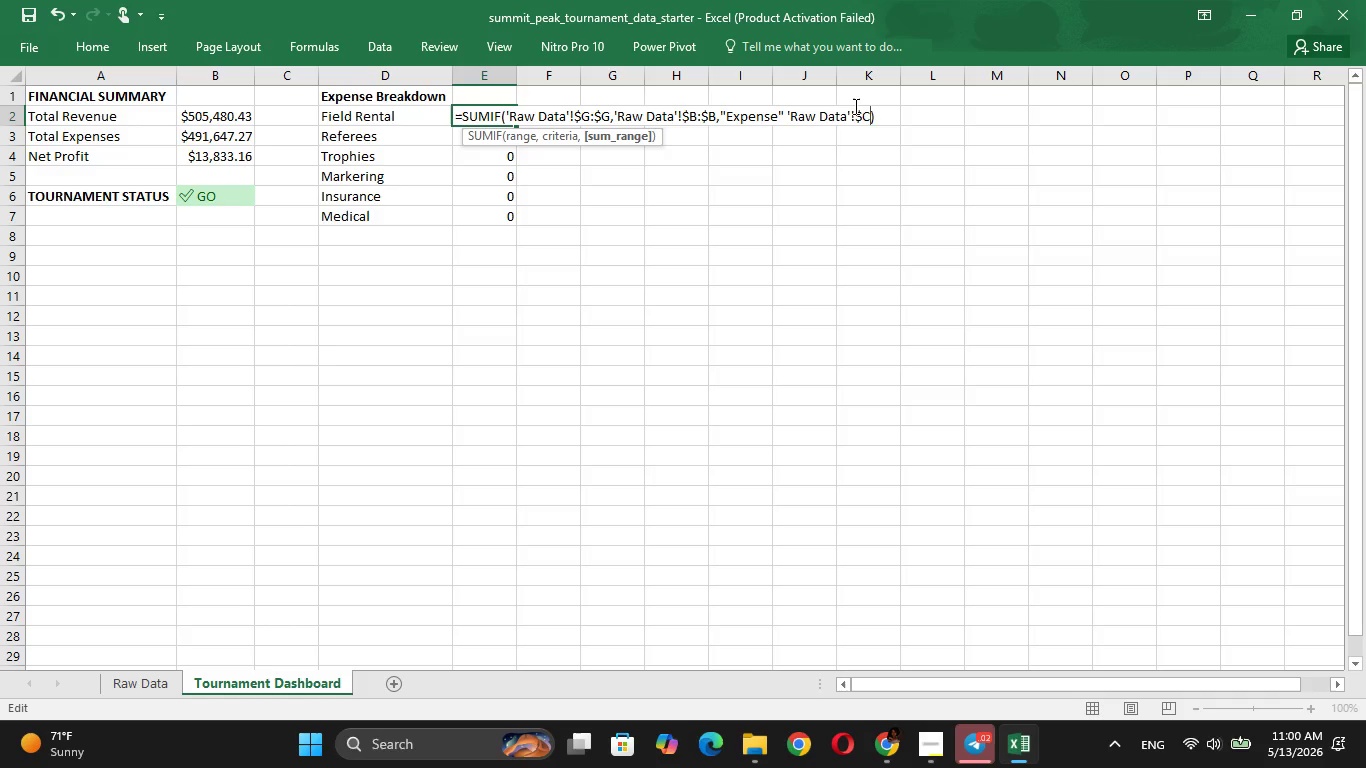 
type(:$C)
 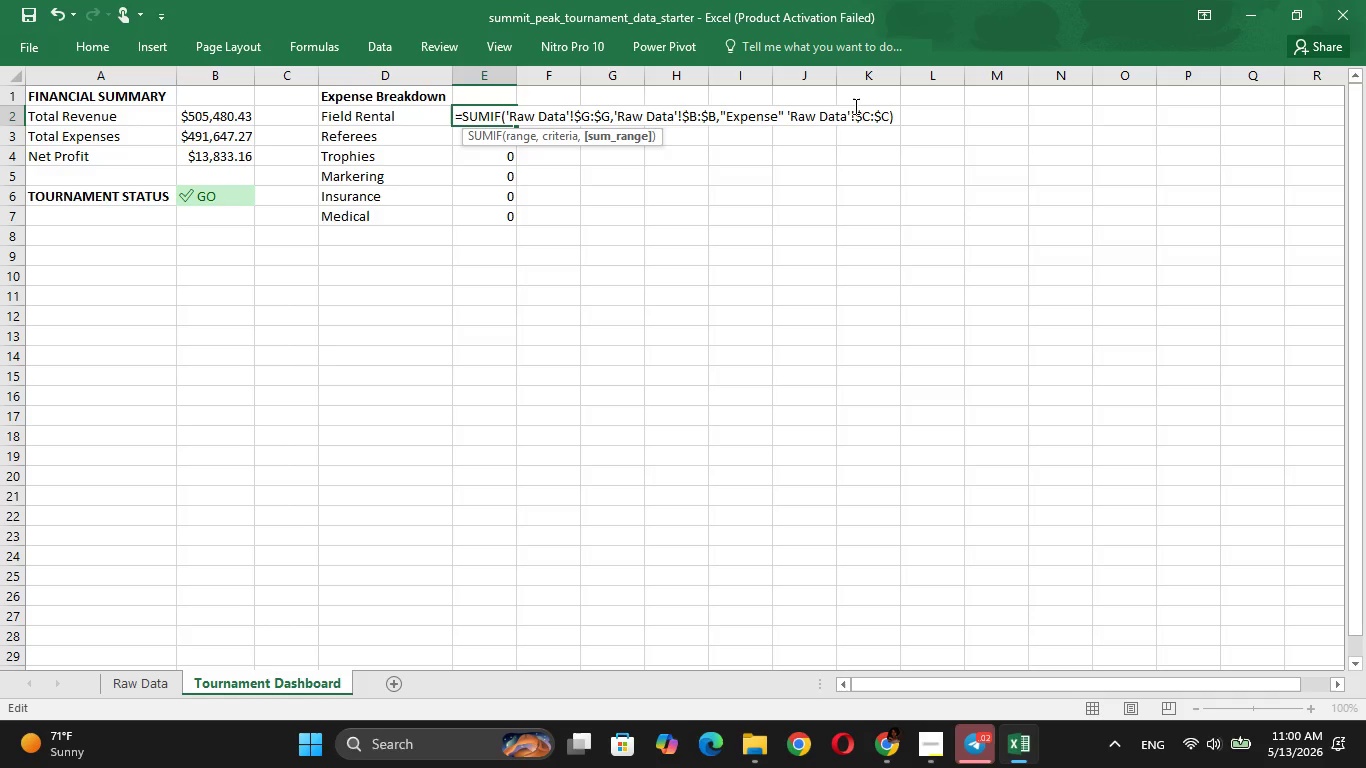 
type(, D2)
 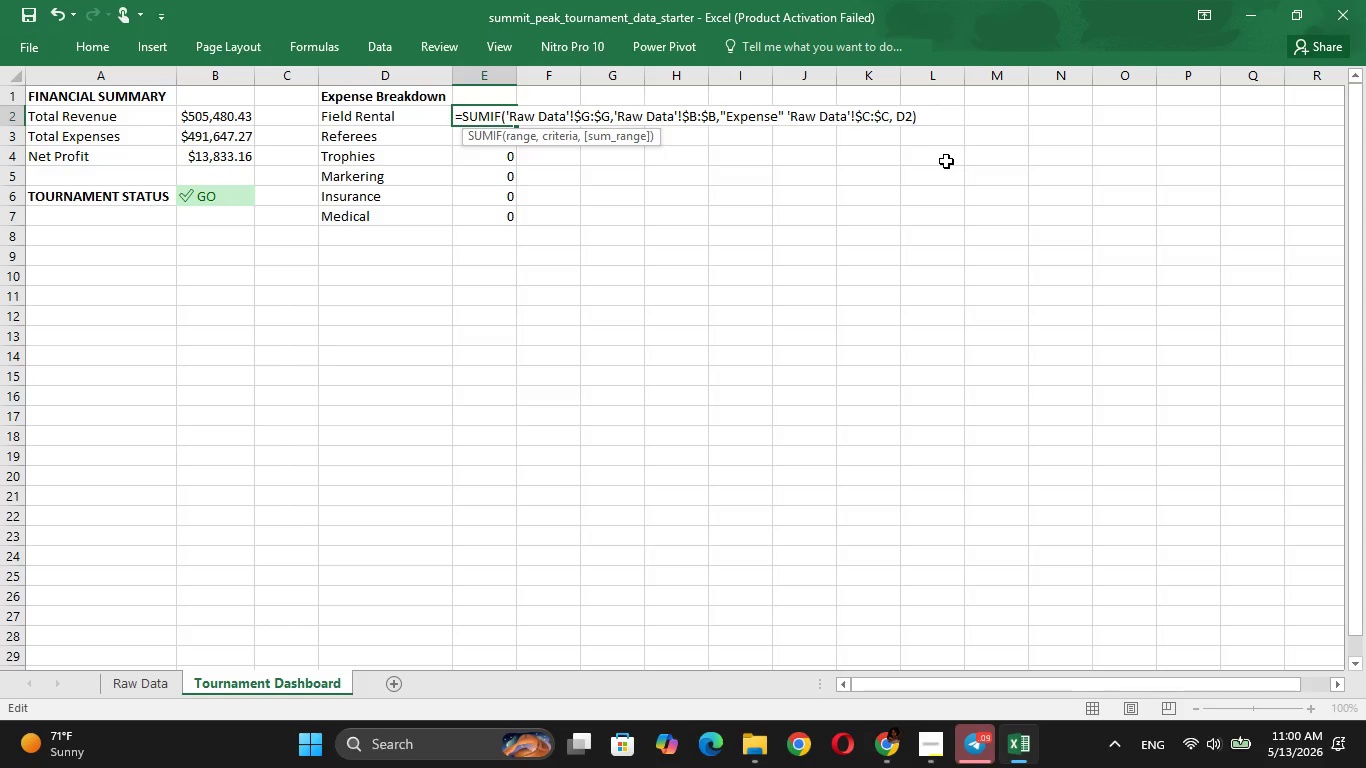 
hold_key(key=ArrowRight, duration=0.44)
 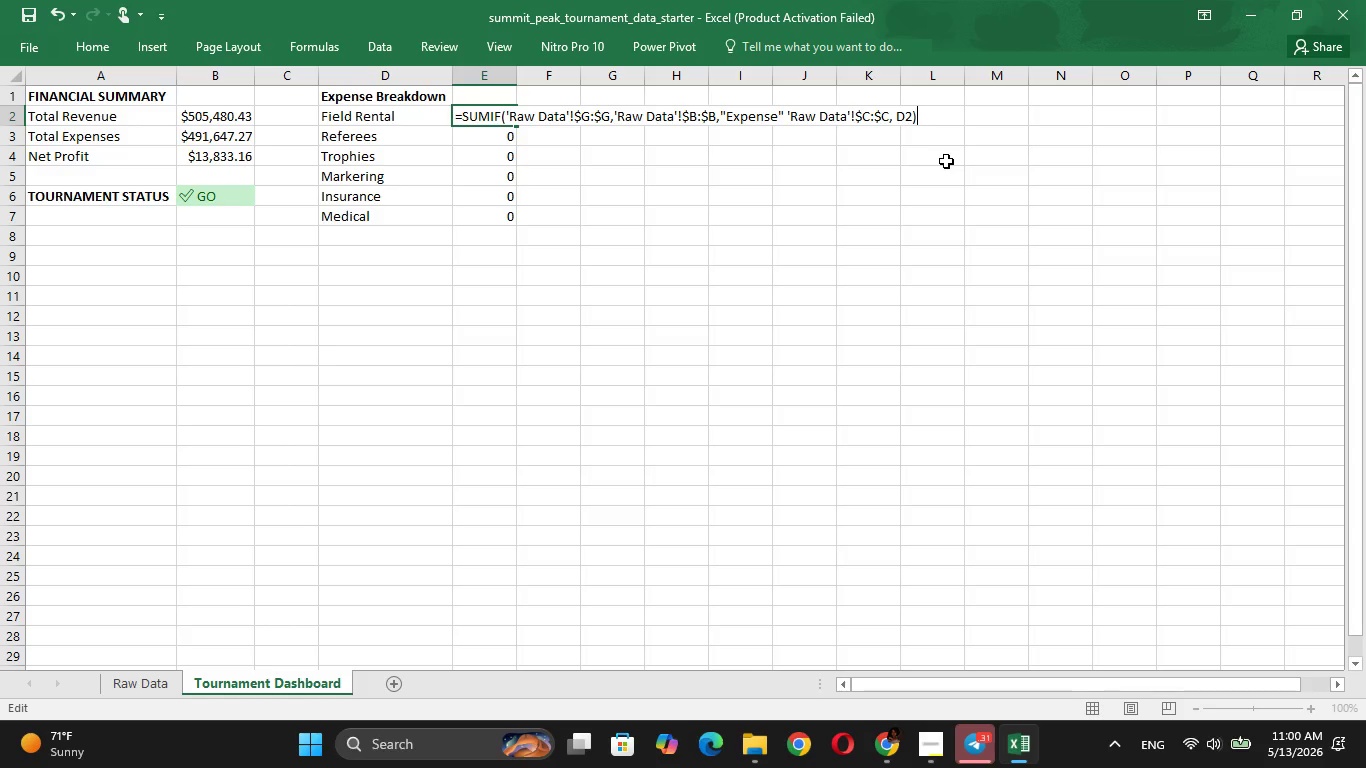 
key(Enter)
 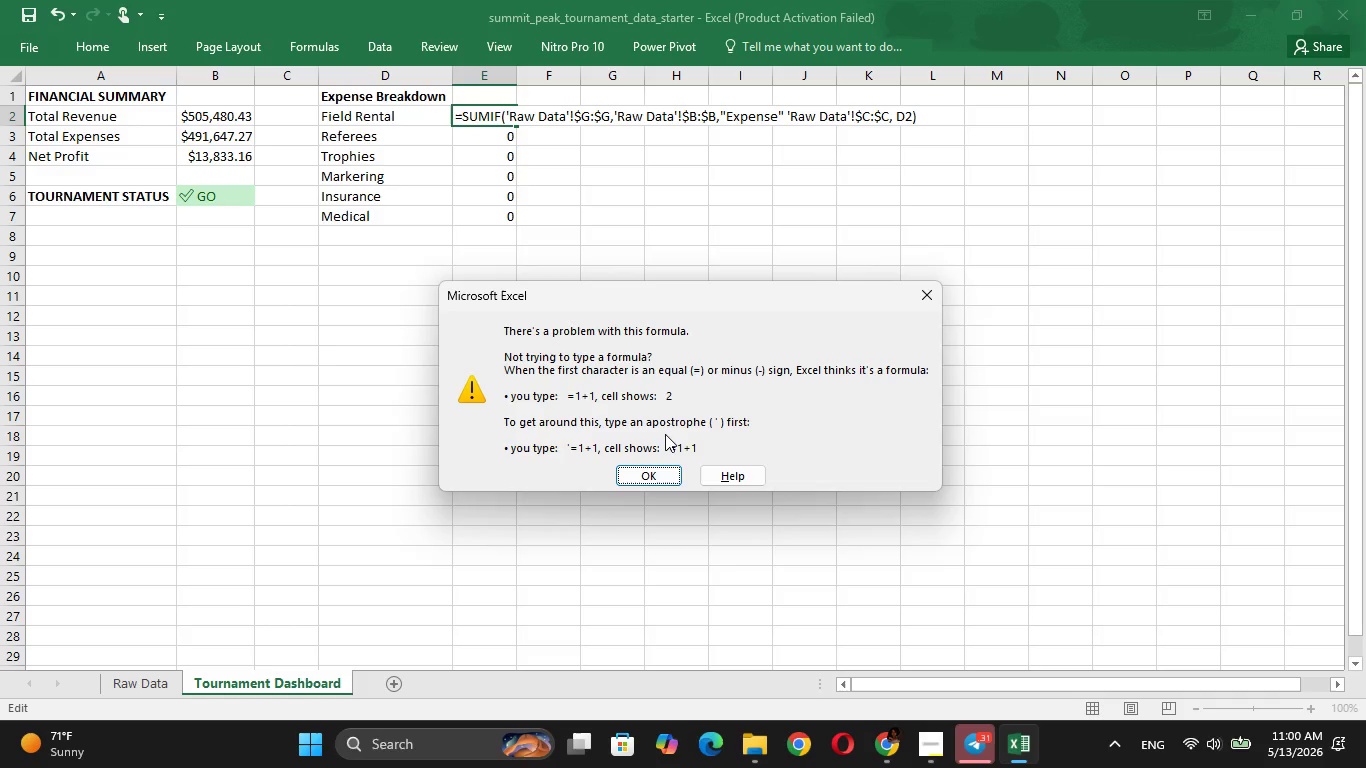 
left_click([663, 475])
 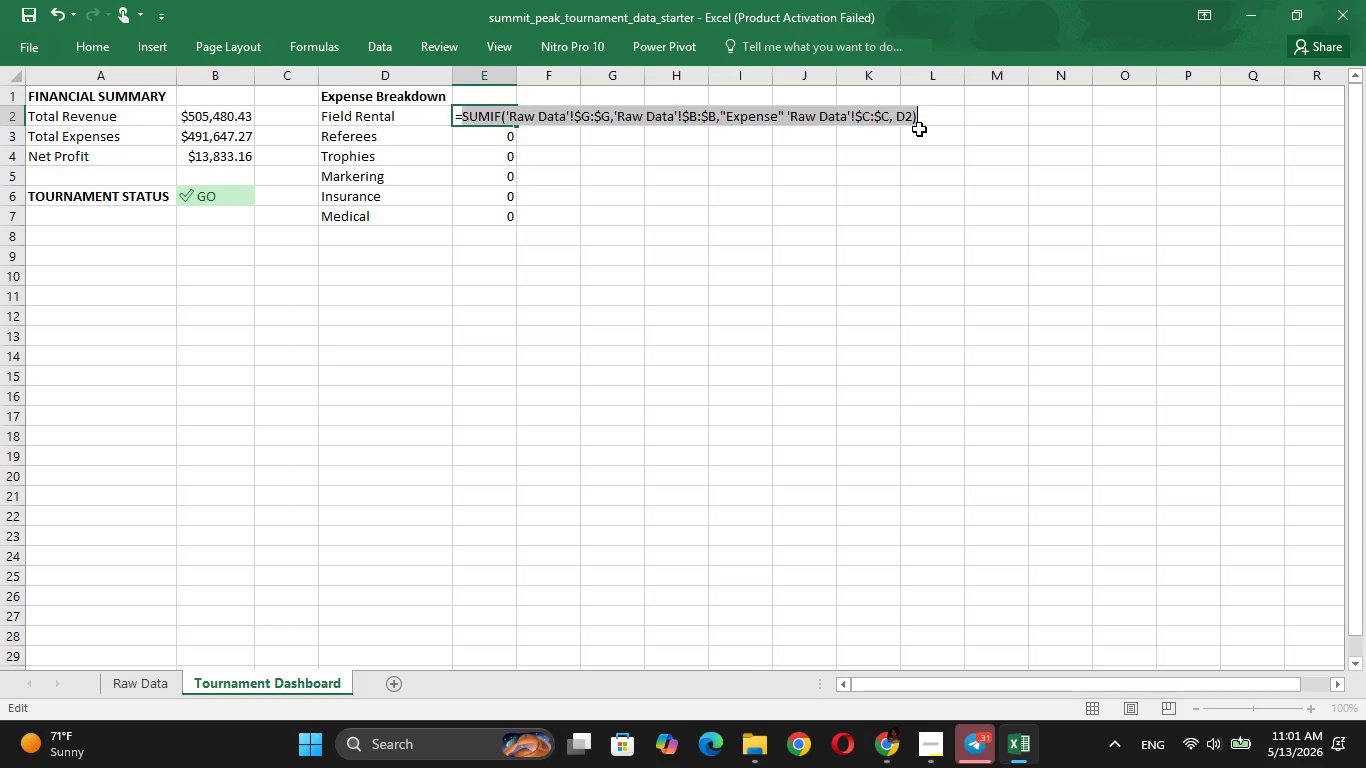 
wait(16.95)
 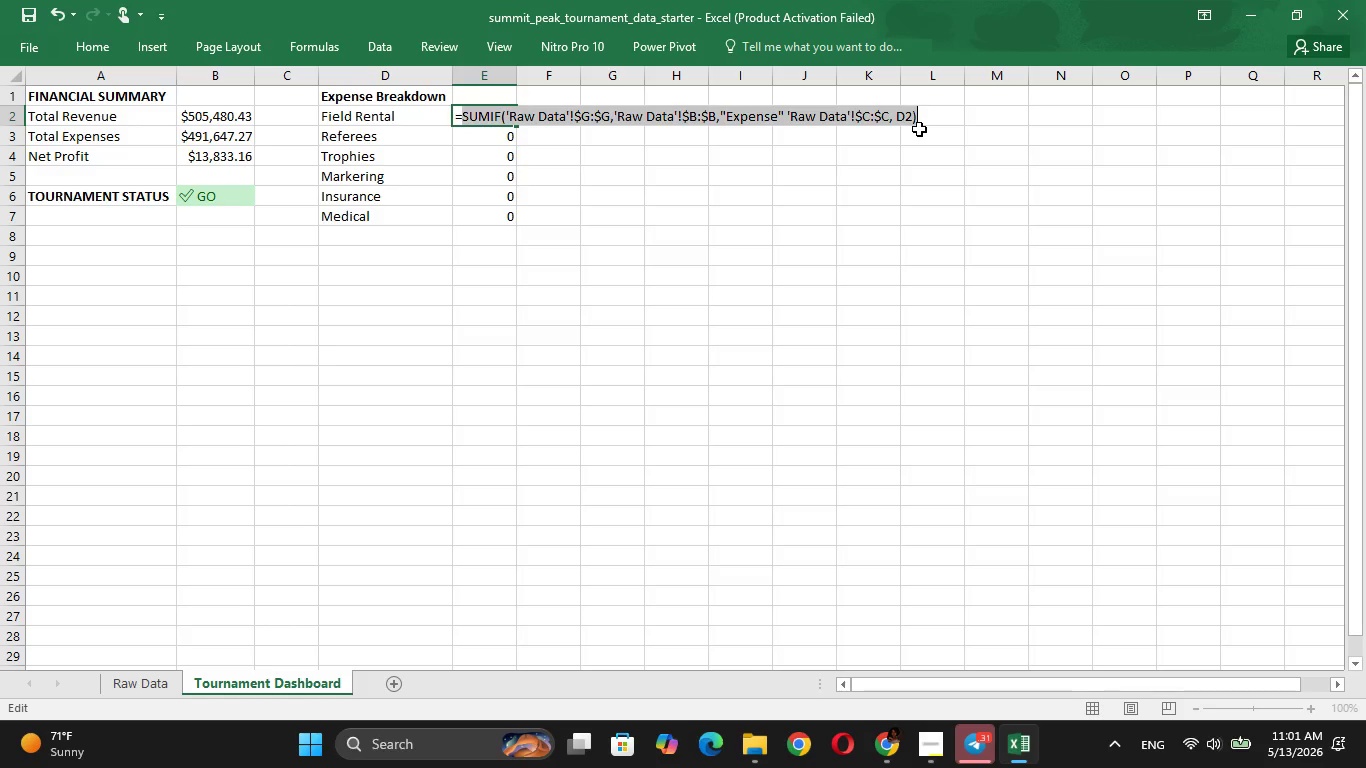 
key(Enter)
 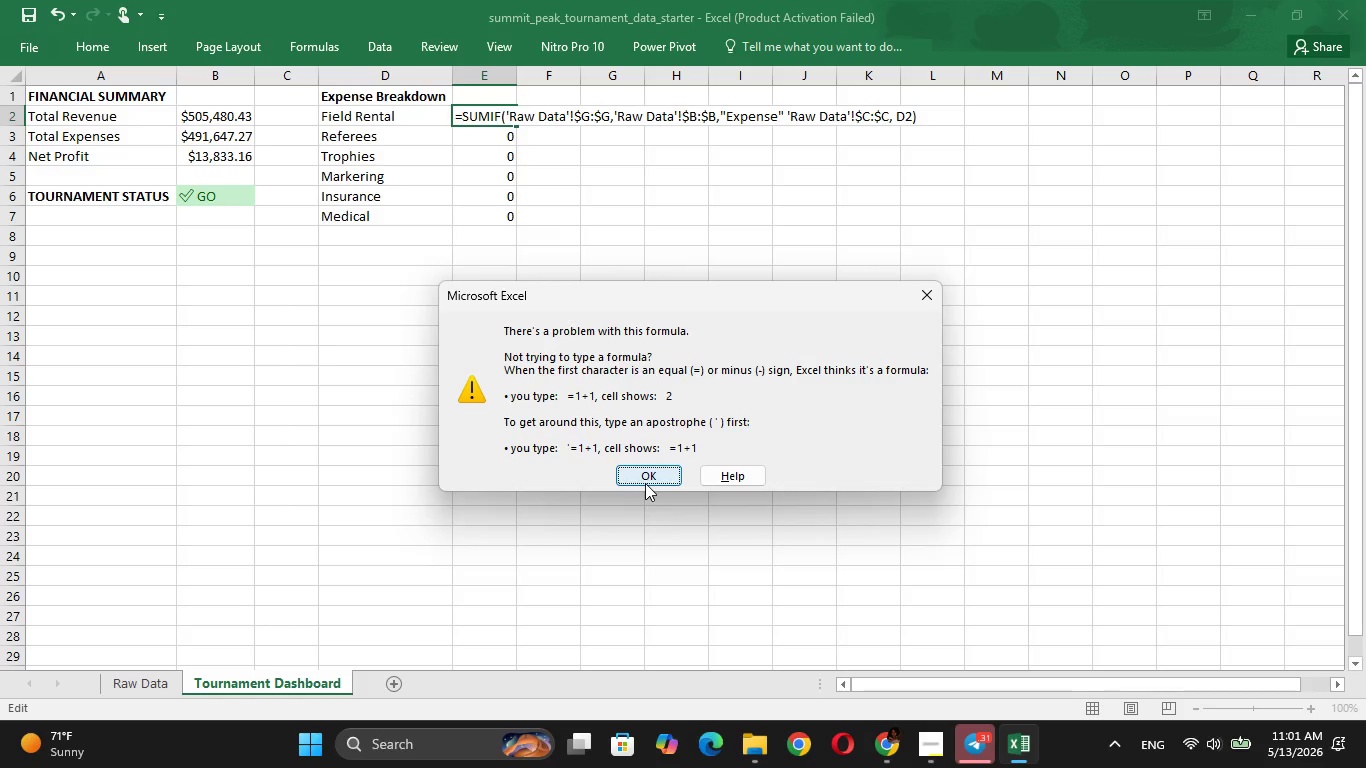 
left_click([656, 475])
 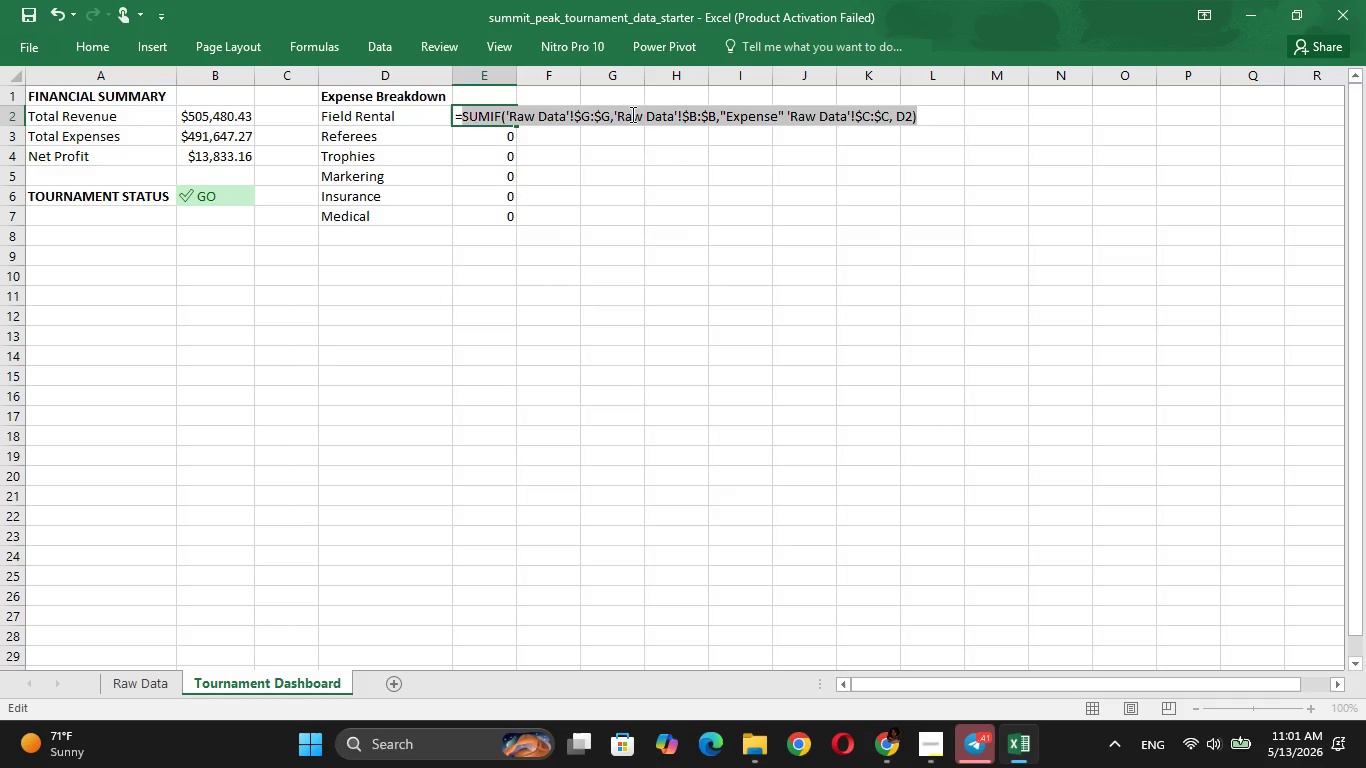 
wait(10.28)
 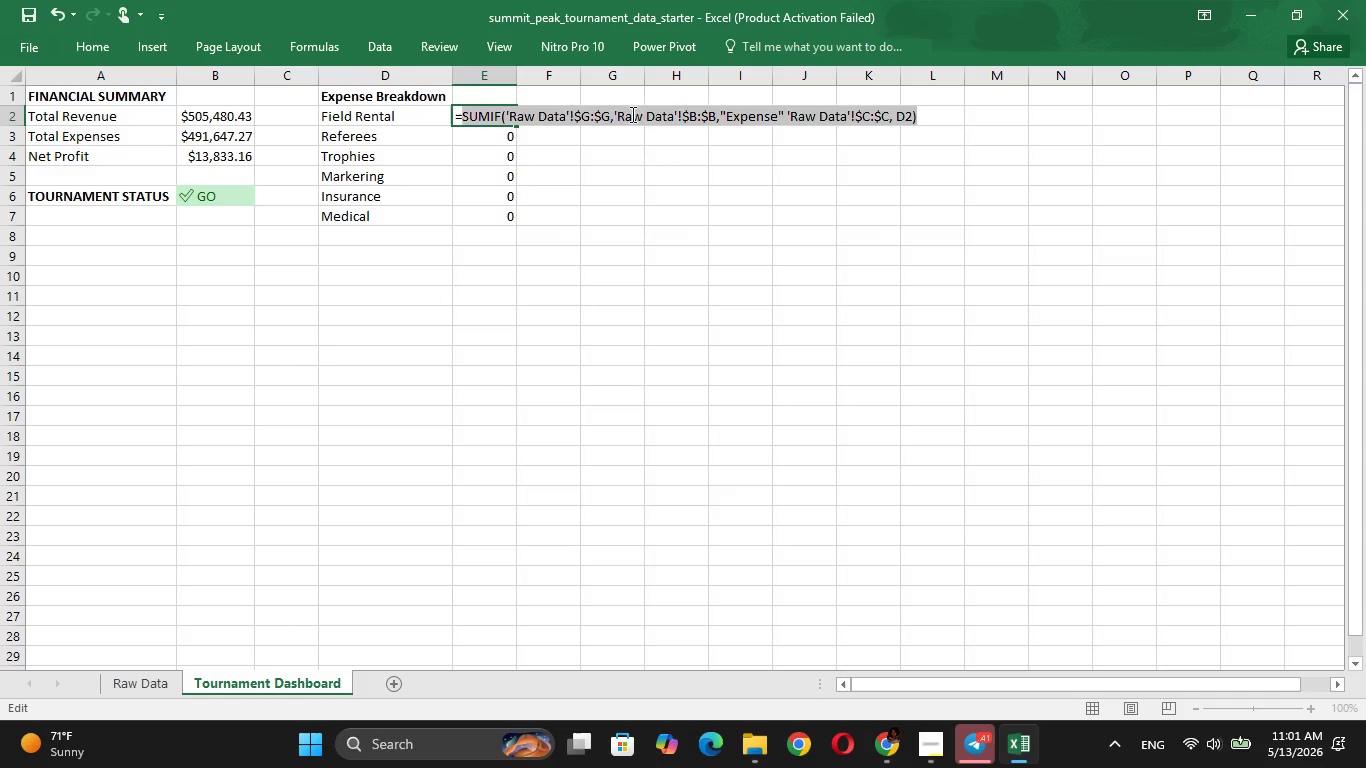 
left_click([781, 118])
 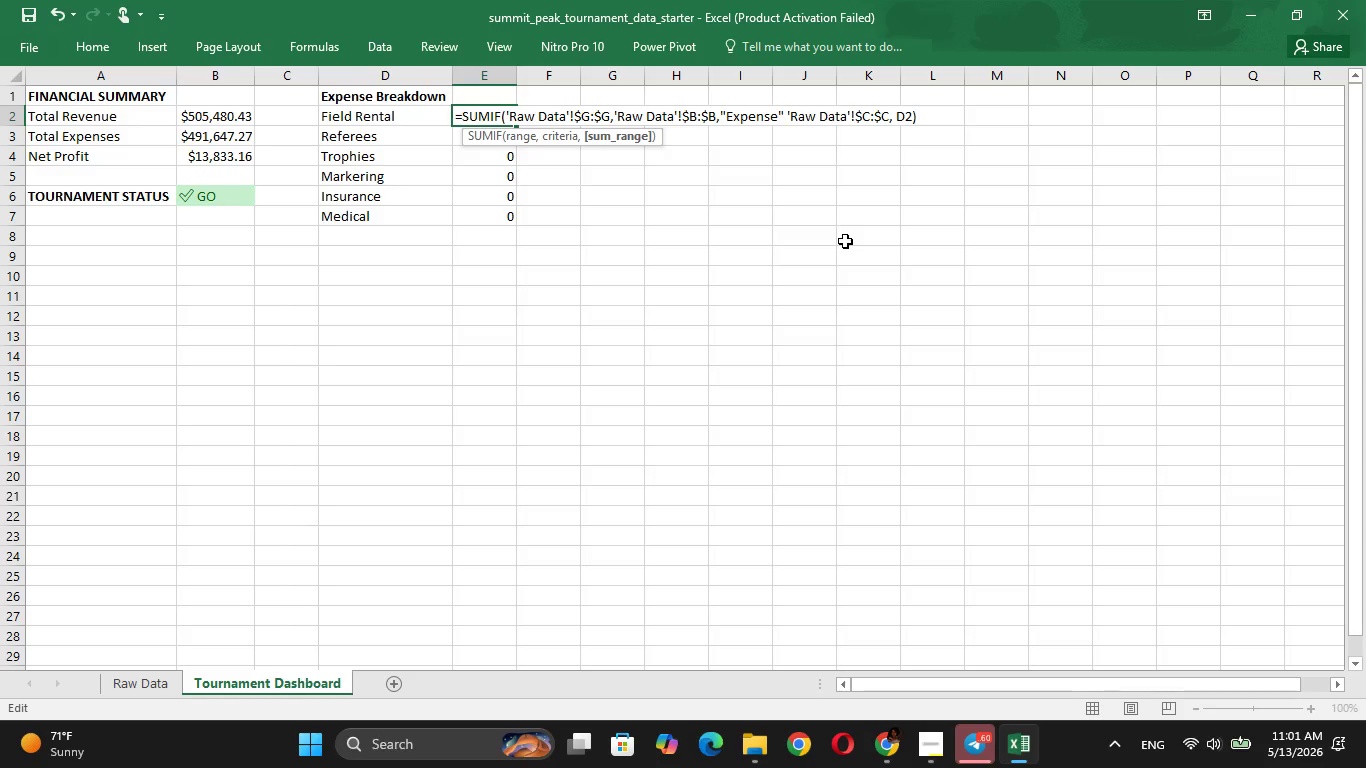 
key(ArrowRight)
 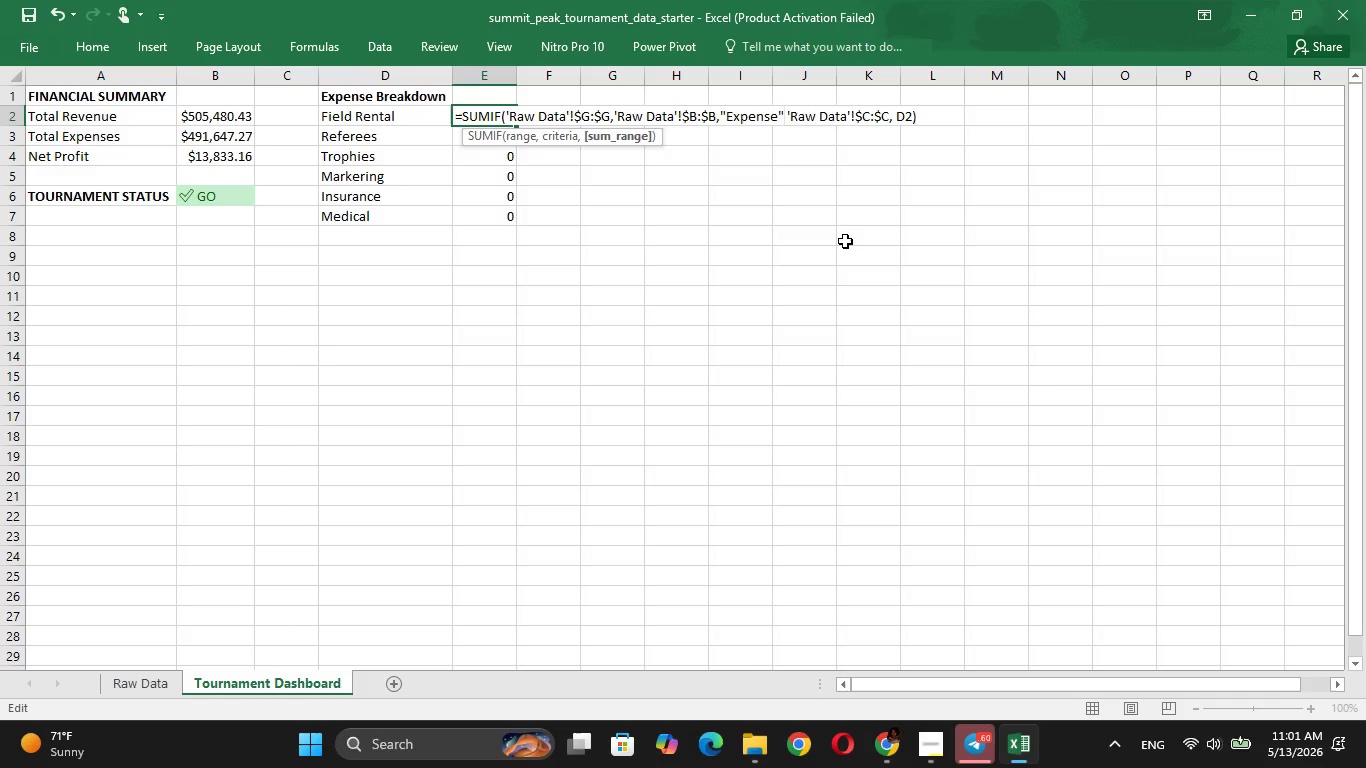 
key(Comma)
 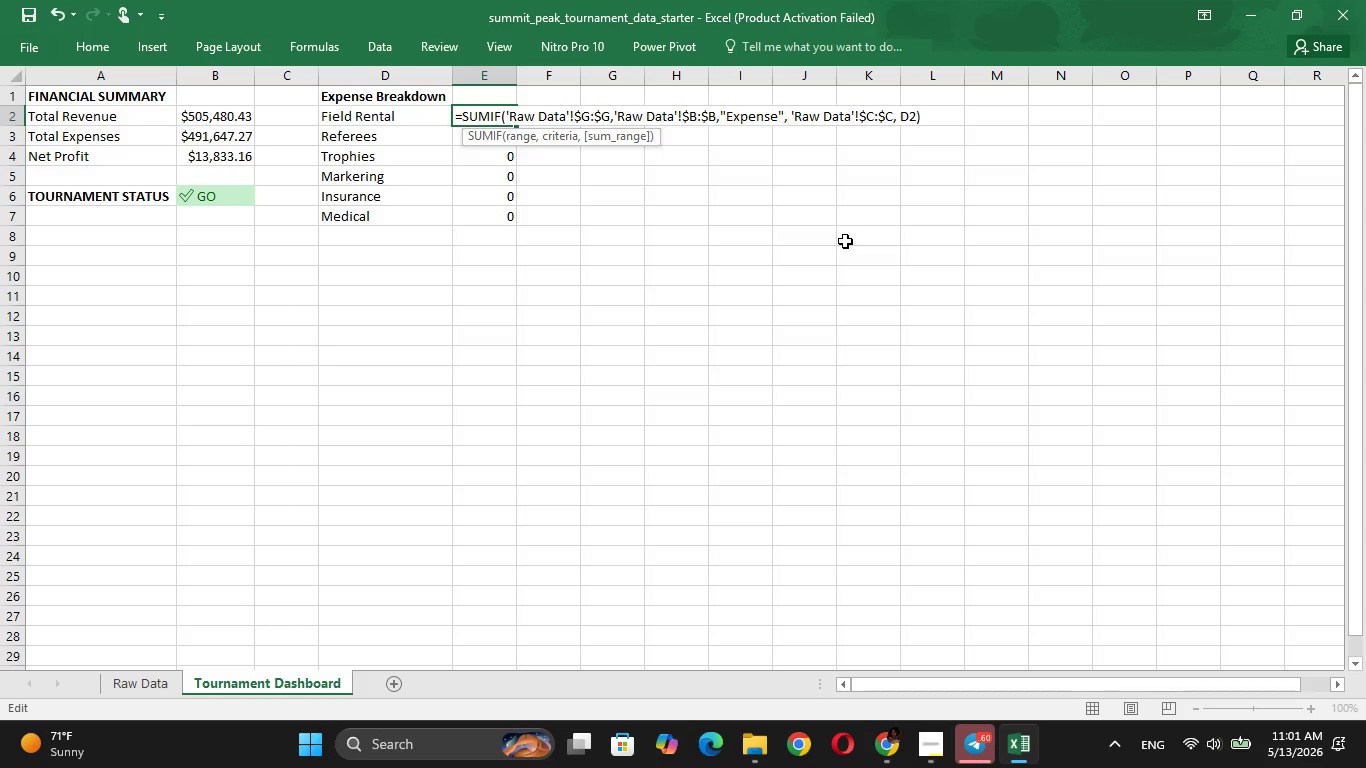 
hold_key(key=ArrowRight, duration=1.26)
 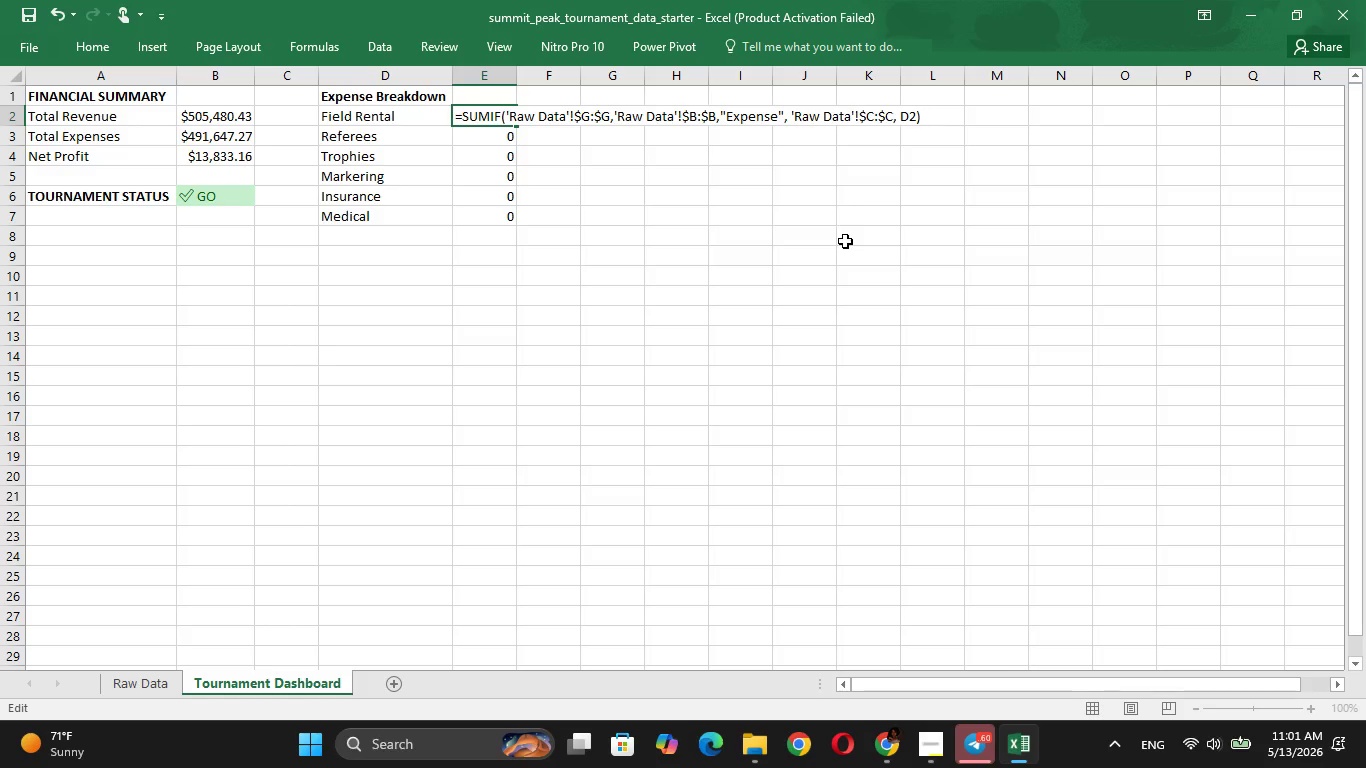 
key(Enter)
 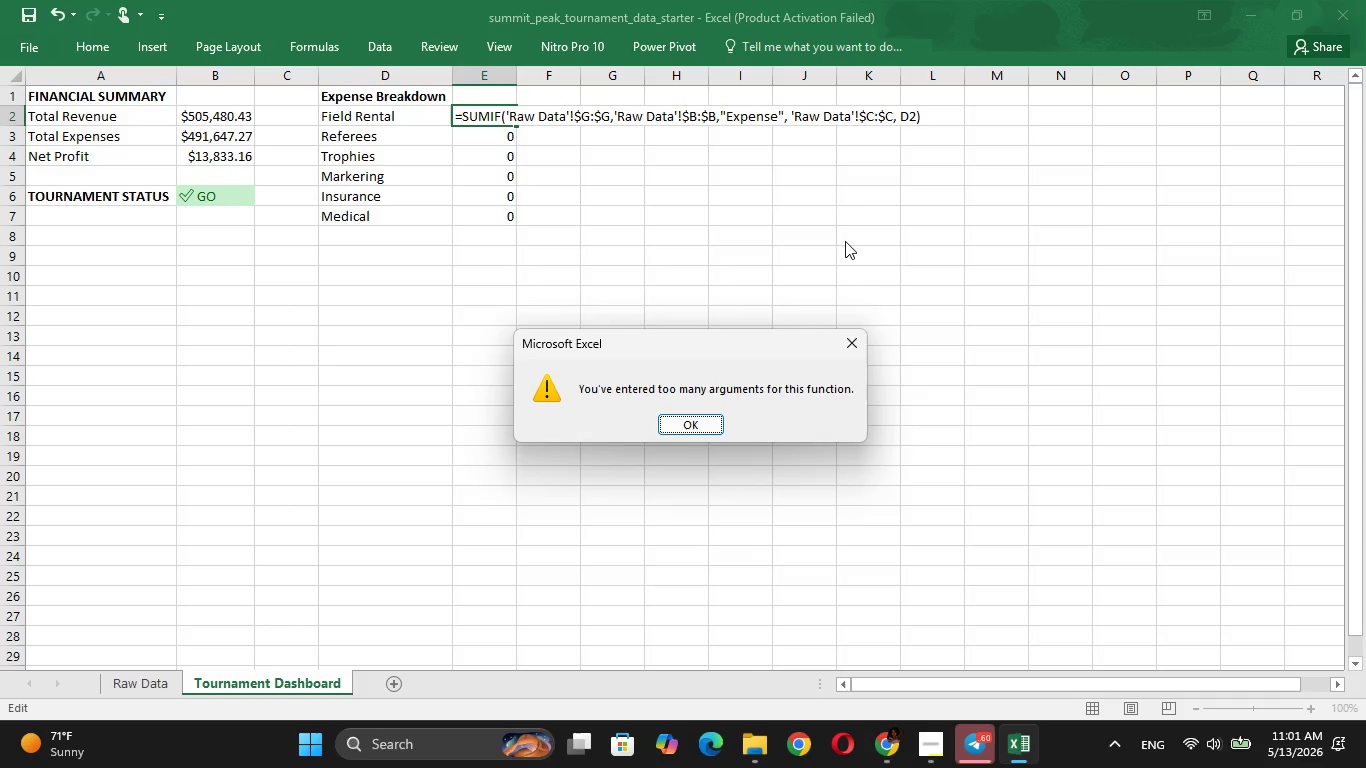 
key(Enter)
 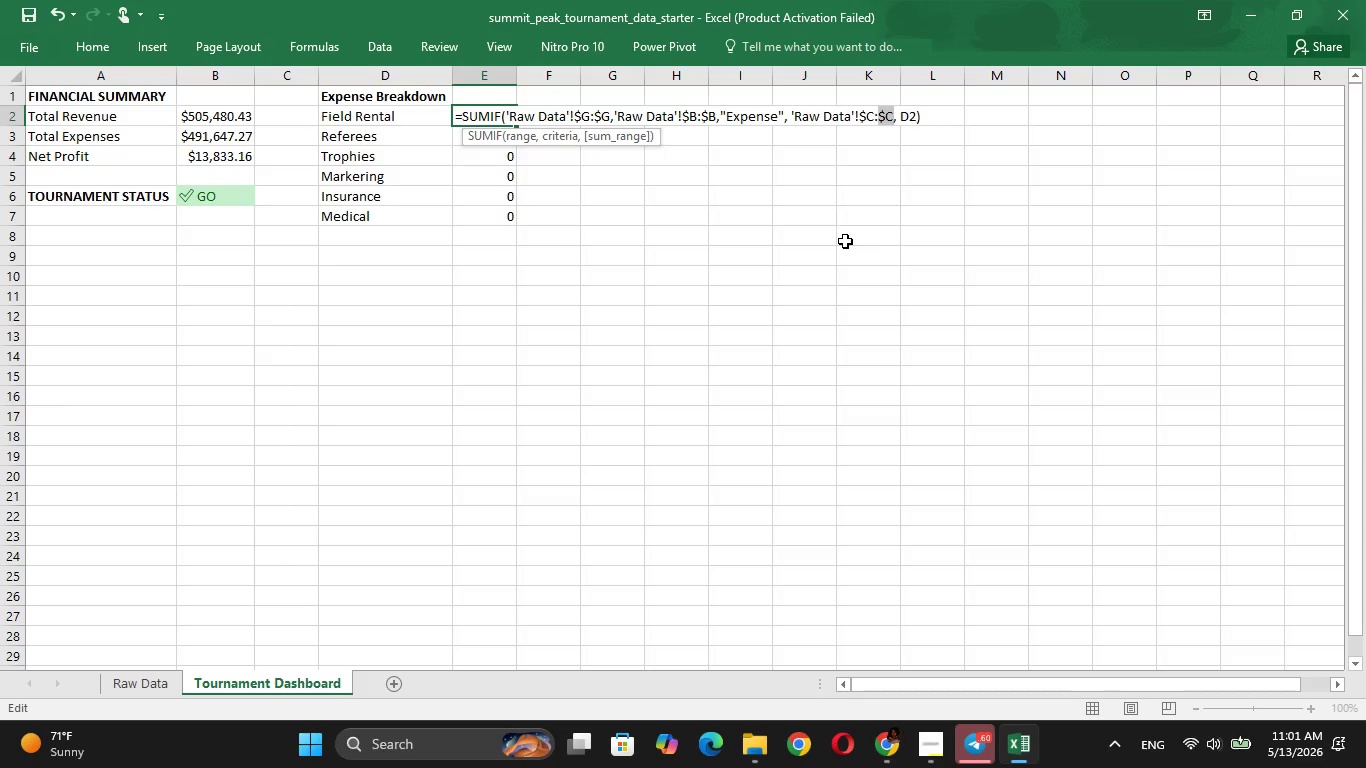 
wait(5.52)
 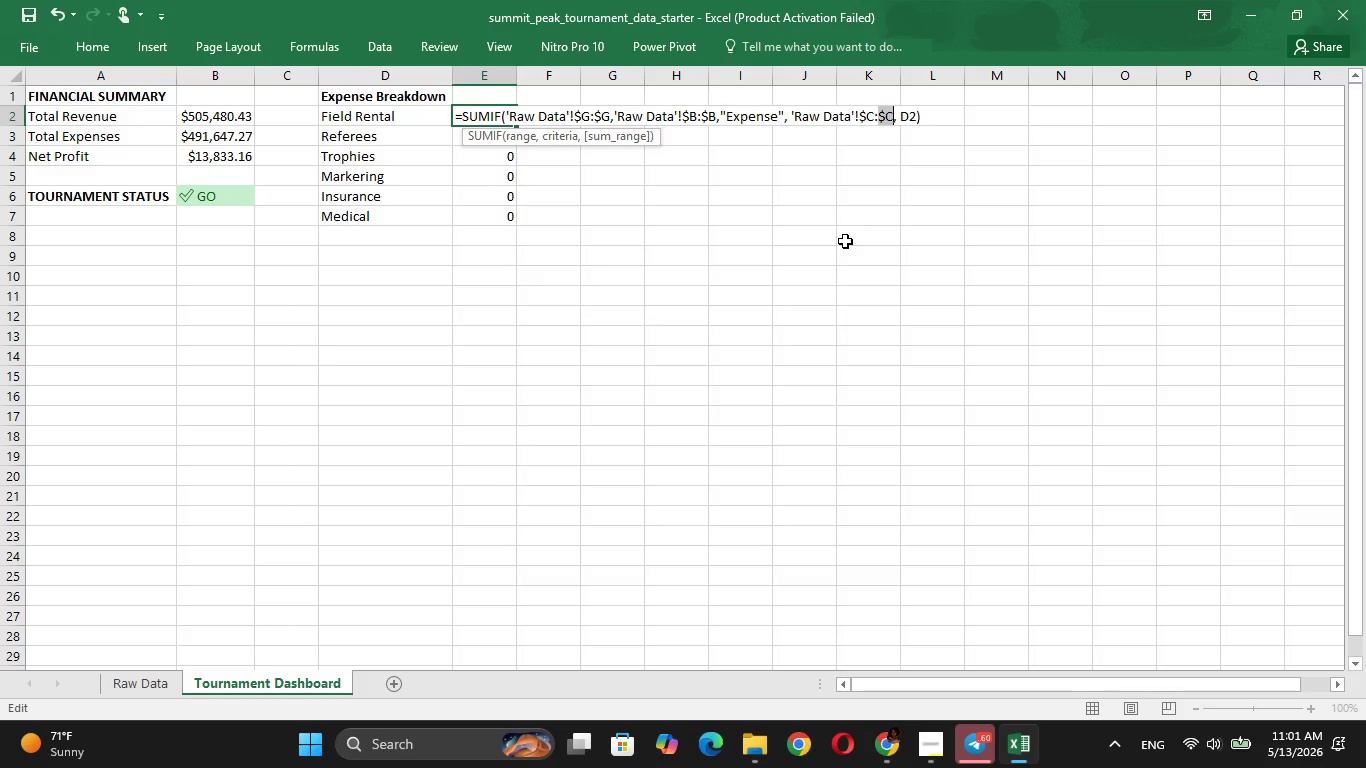 
hold_key(key=ArrowLeft, duration=0.78)
 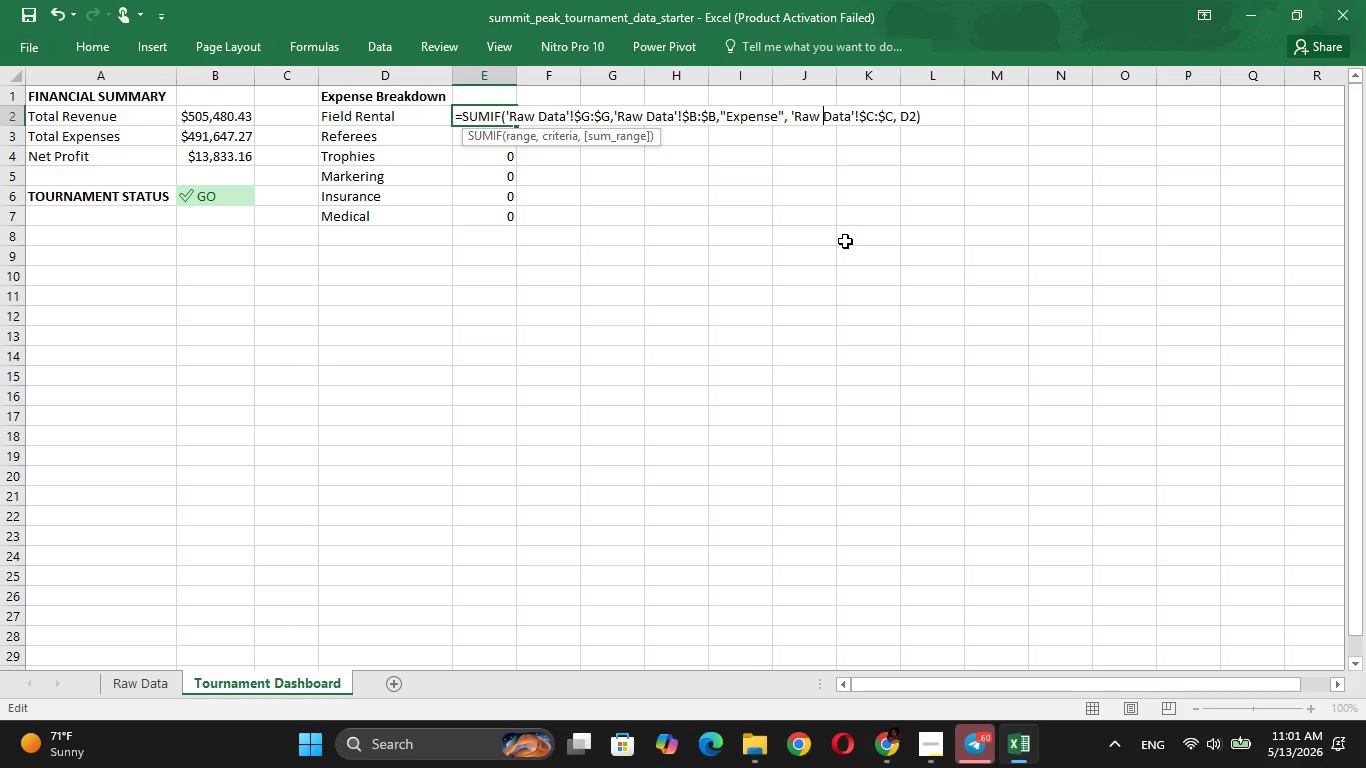 
key(ArrowLeft)
 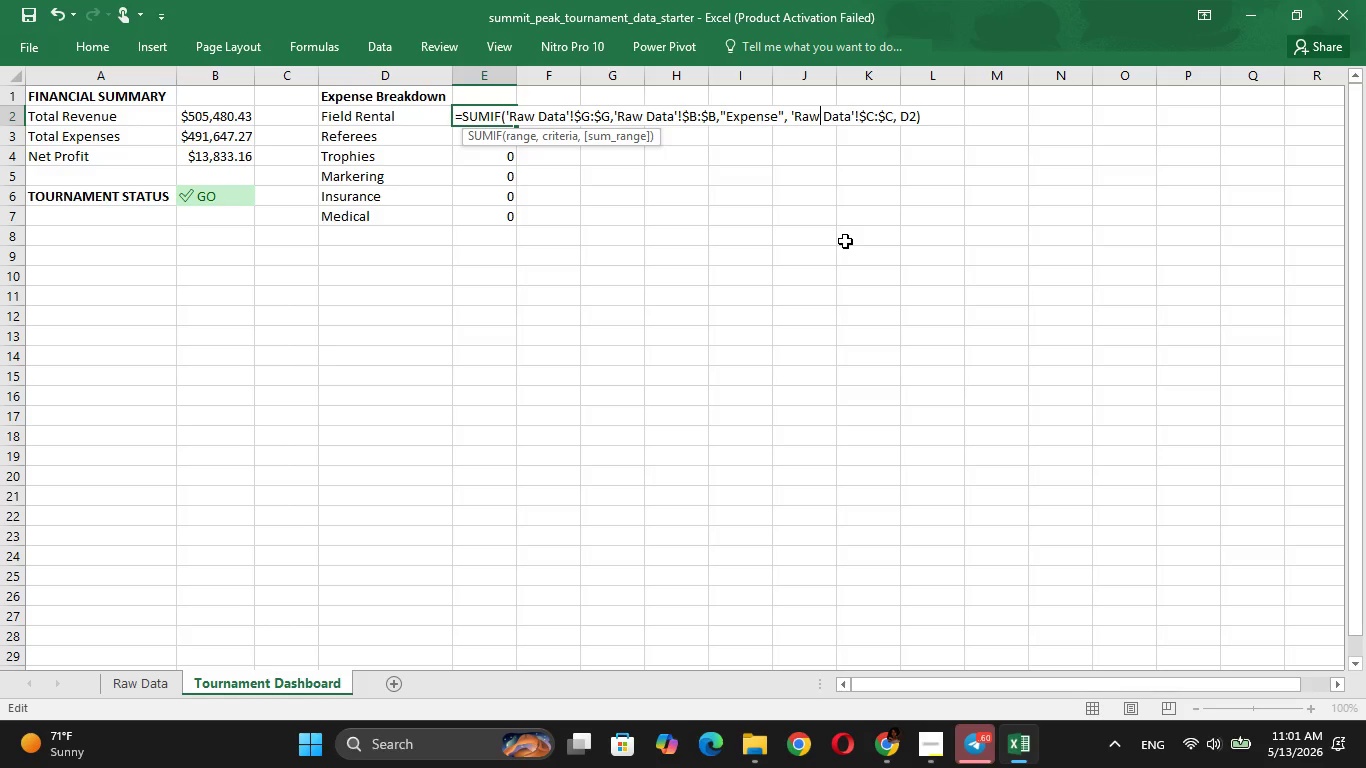 
key(ArrowLeft)
 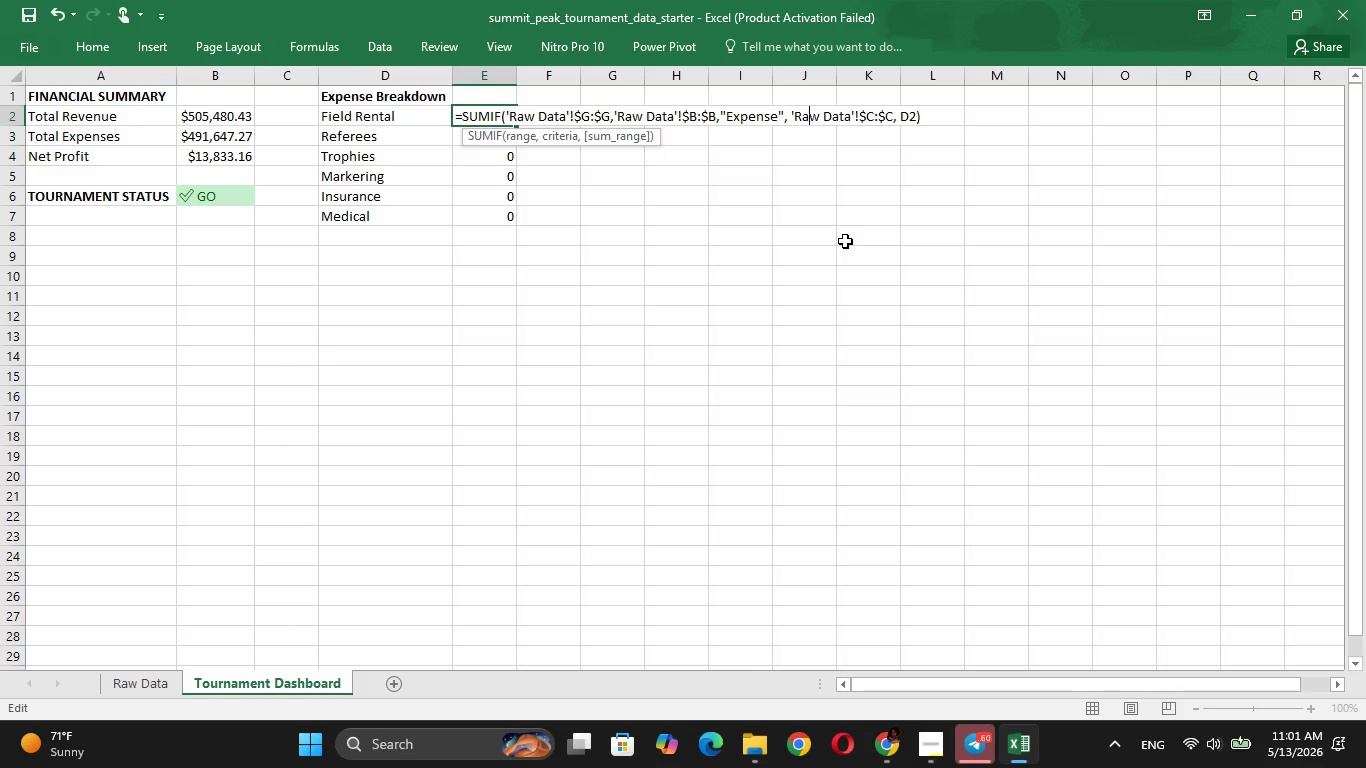 
key(ArrowLeft)
 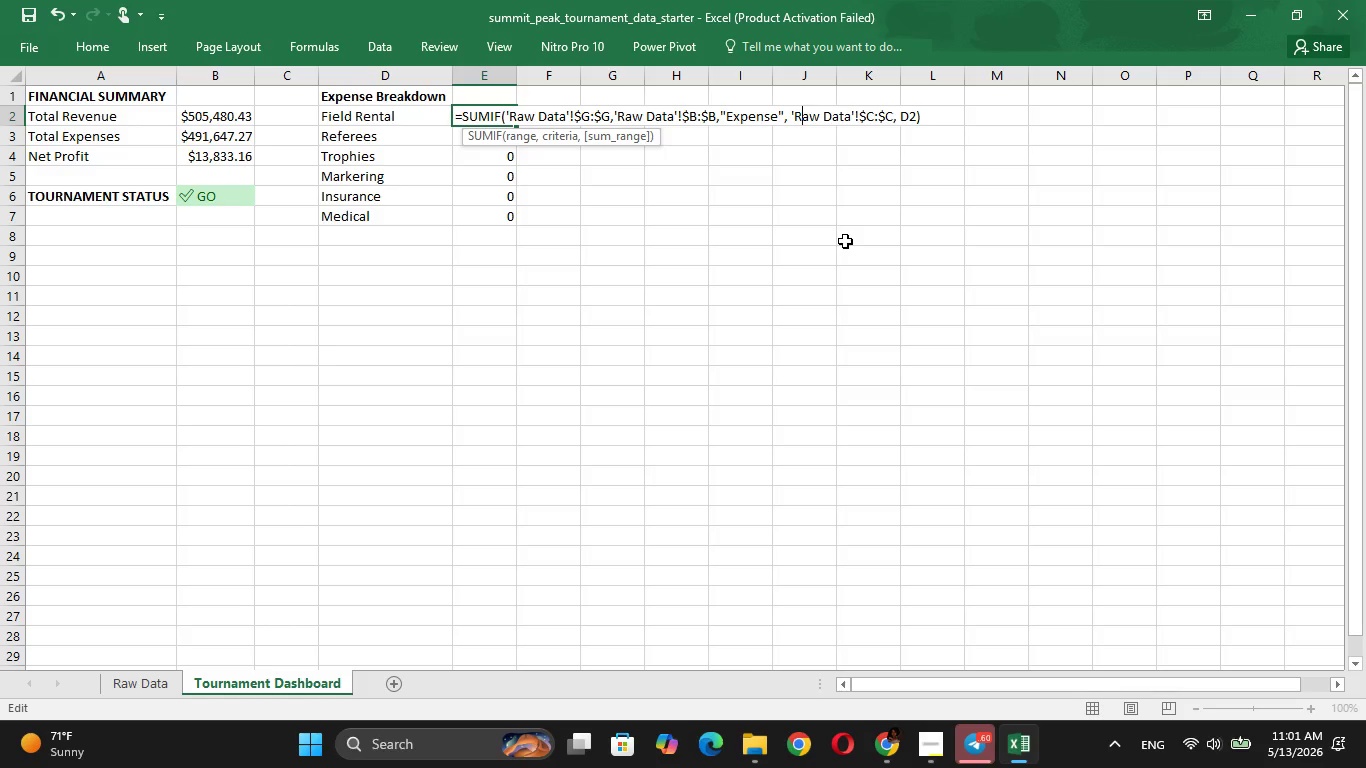 
key(ArrowLeft)
 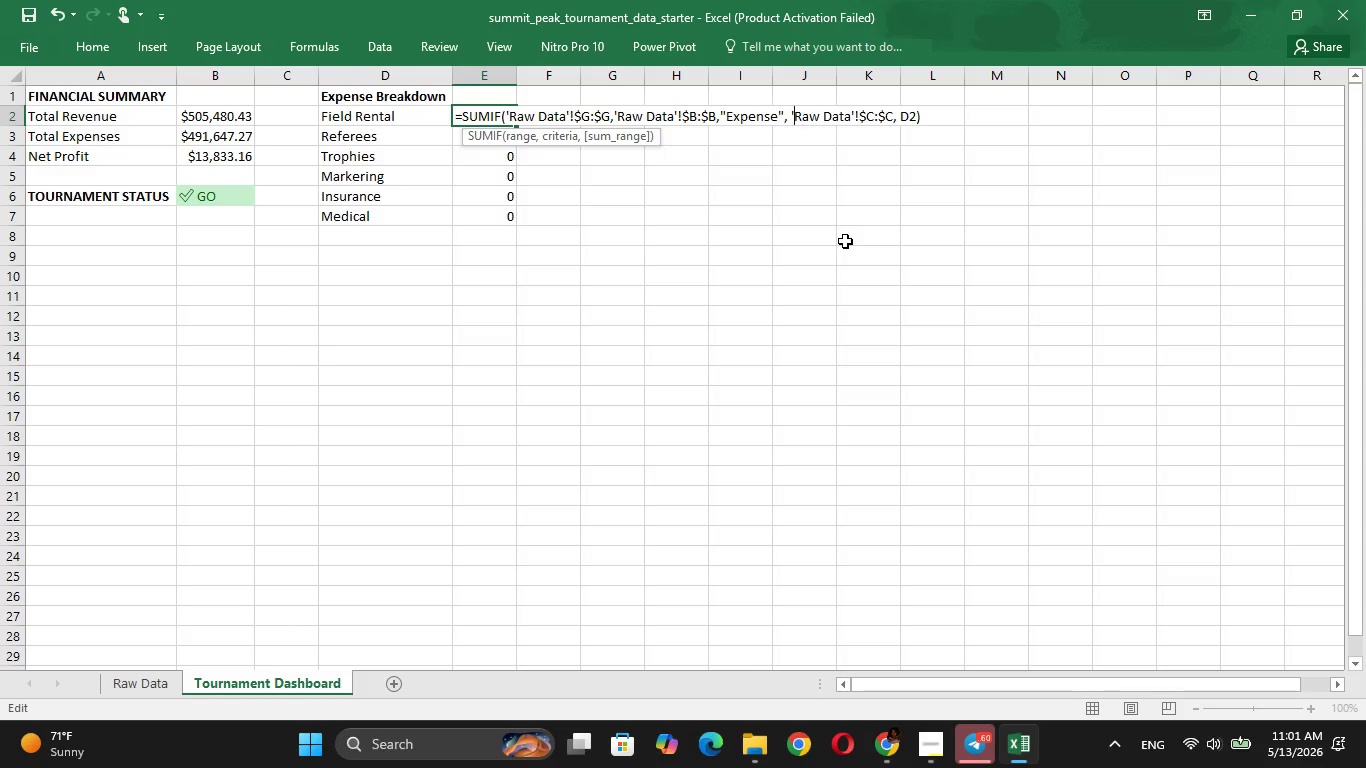 
key(ArrowLeft)
 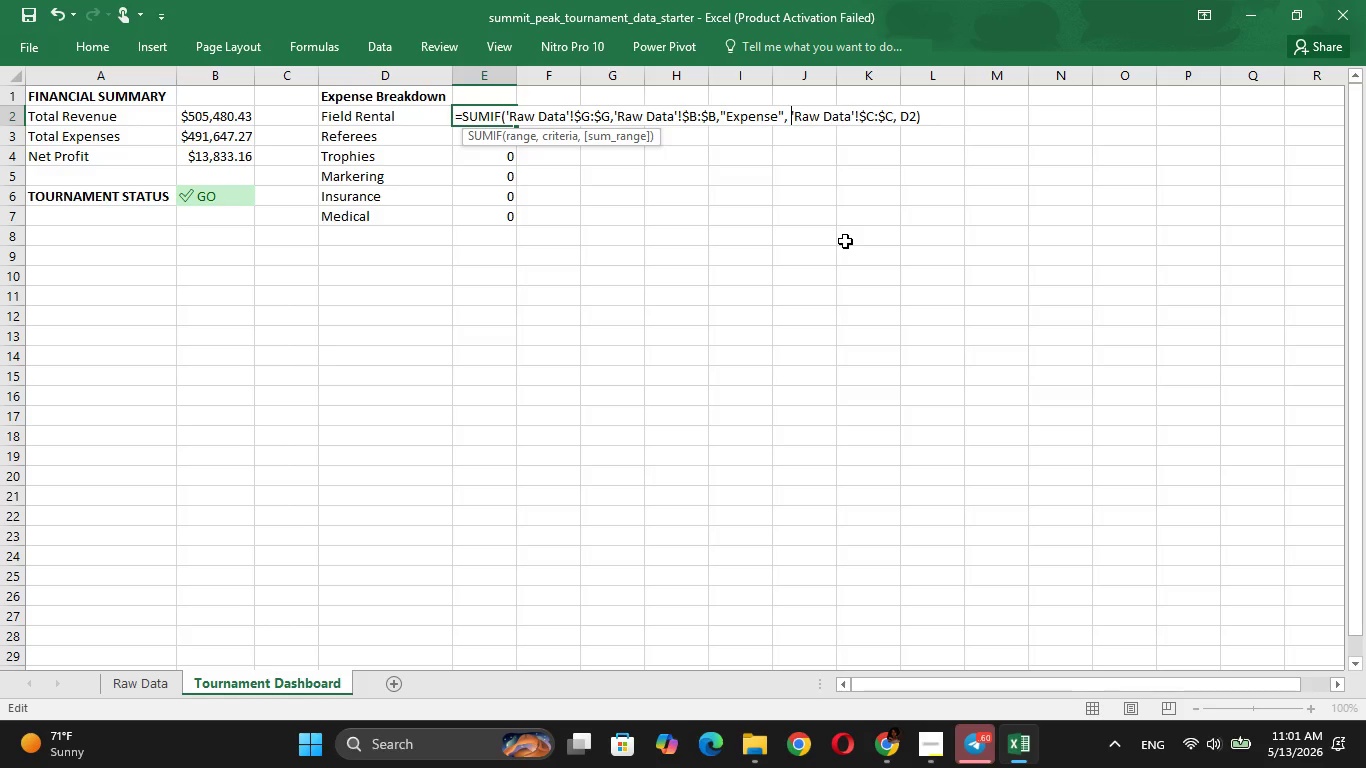 
key(ArrowLeft)
 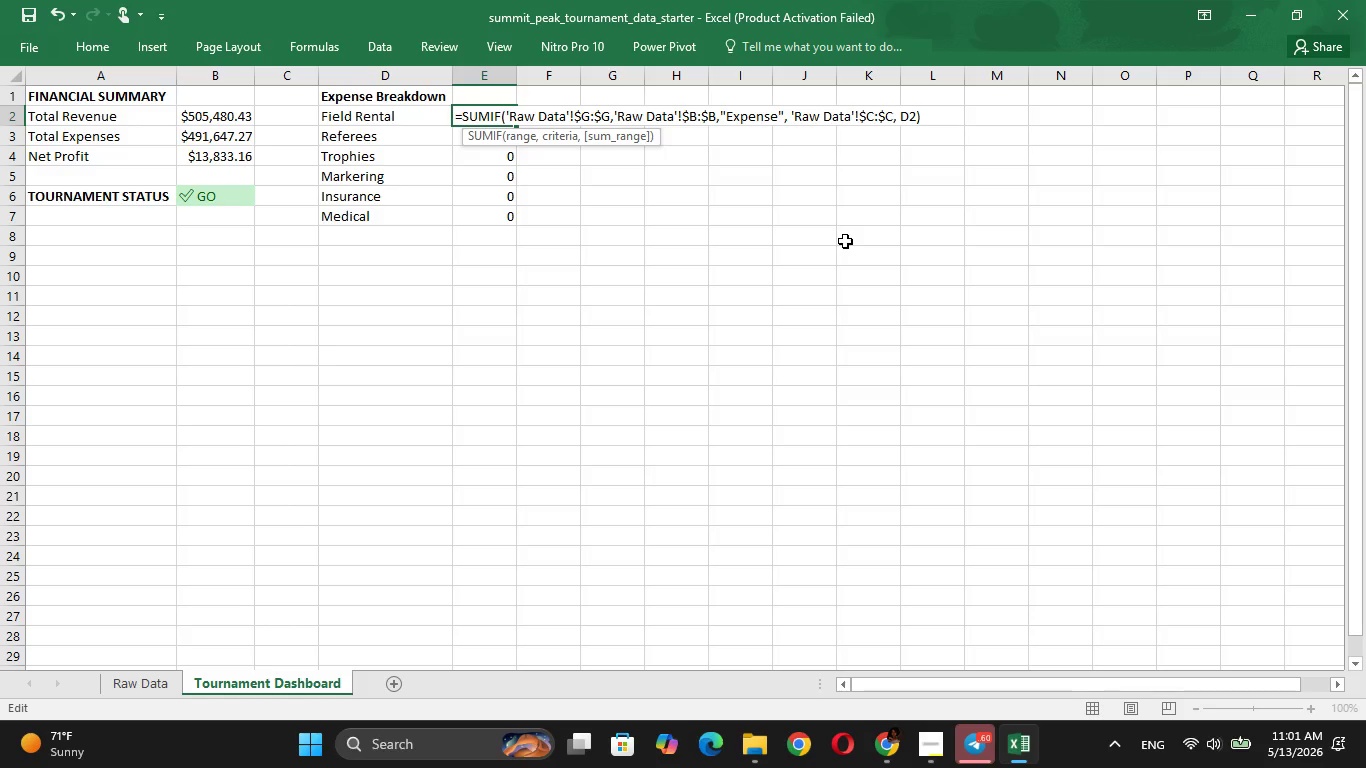 
key(Backspace)
 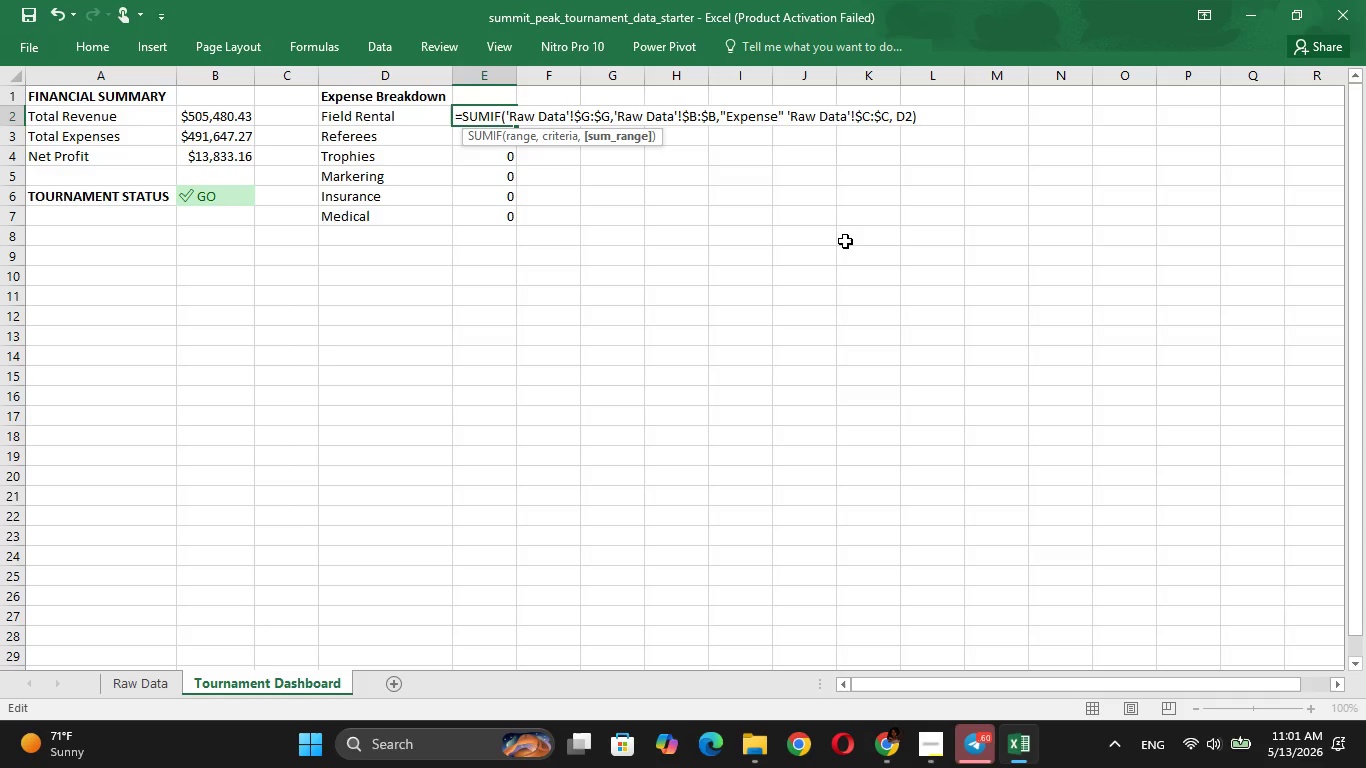 
hold_key(key=ArrowRight, duration=1.16)
 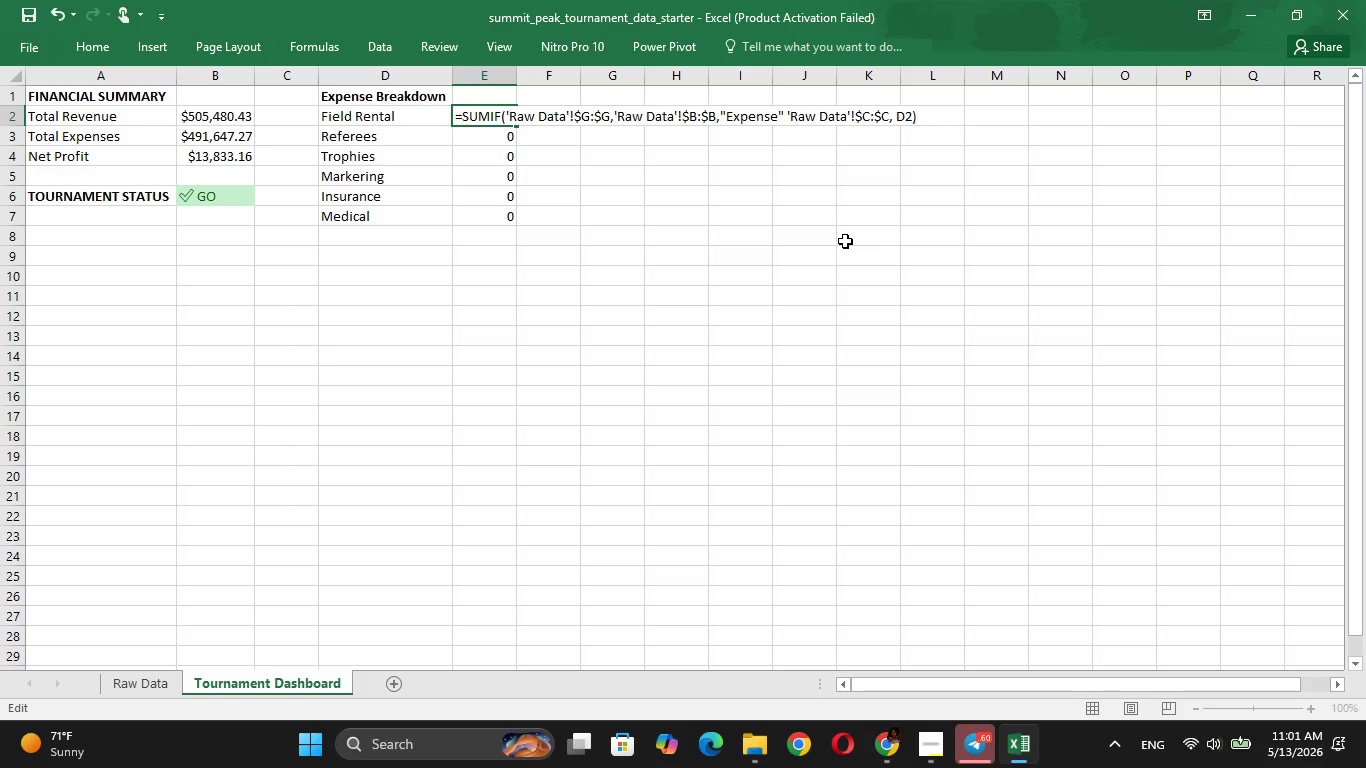 
key(Enter)
 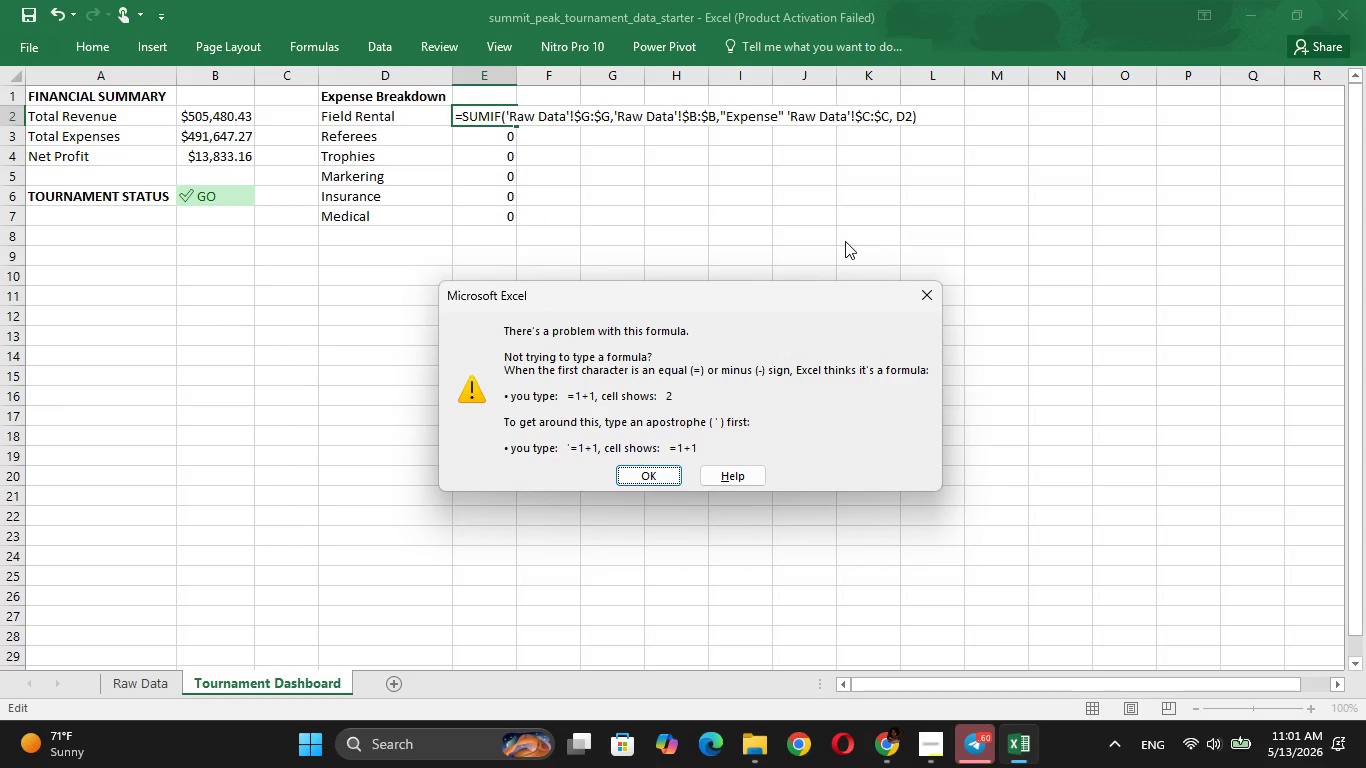 
key(Enter)
 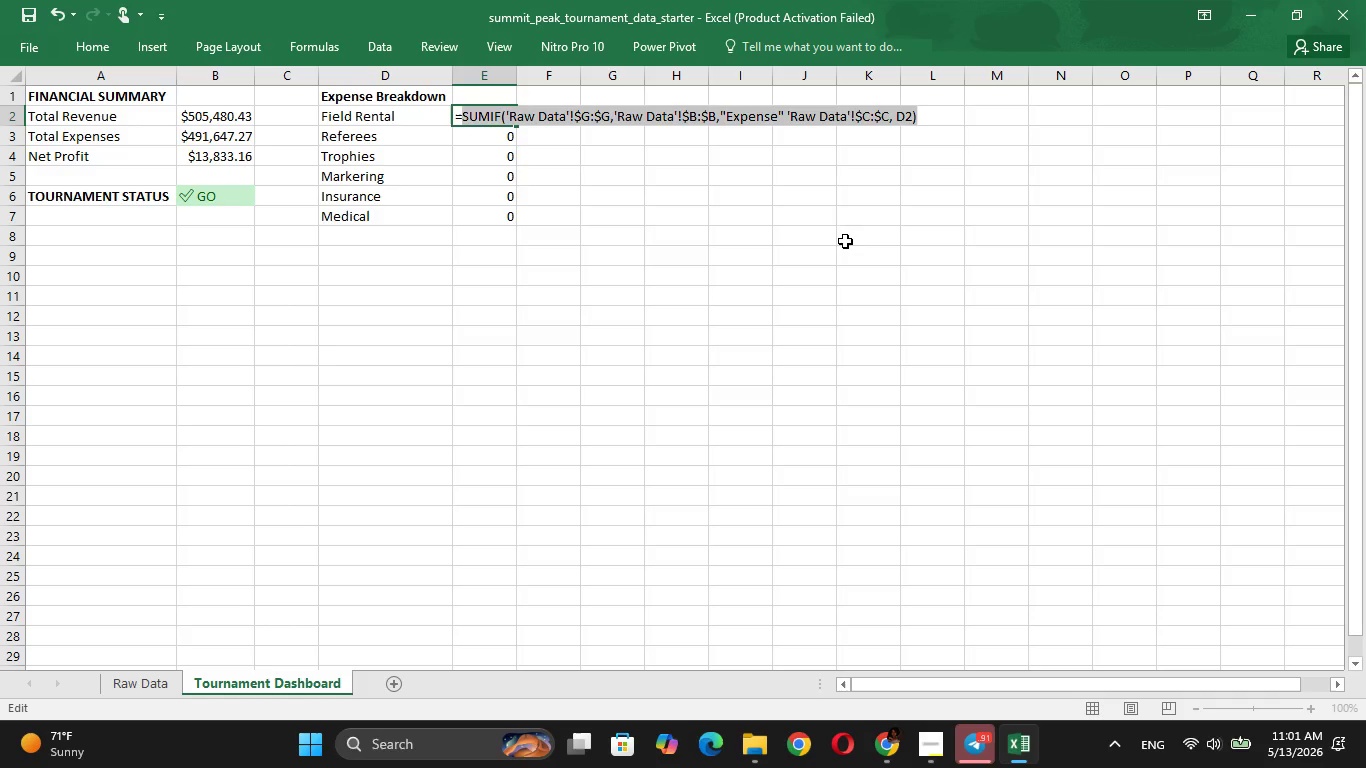 
wait(18.64)
 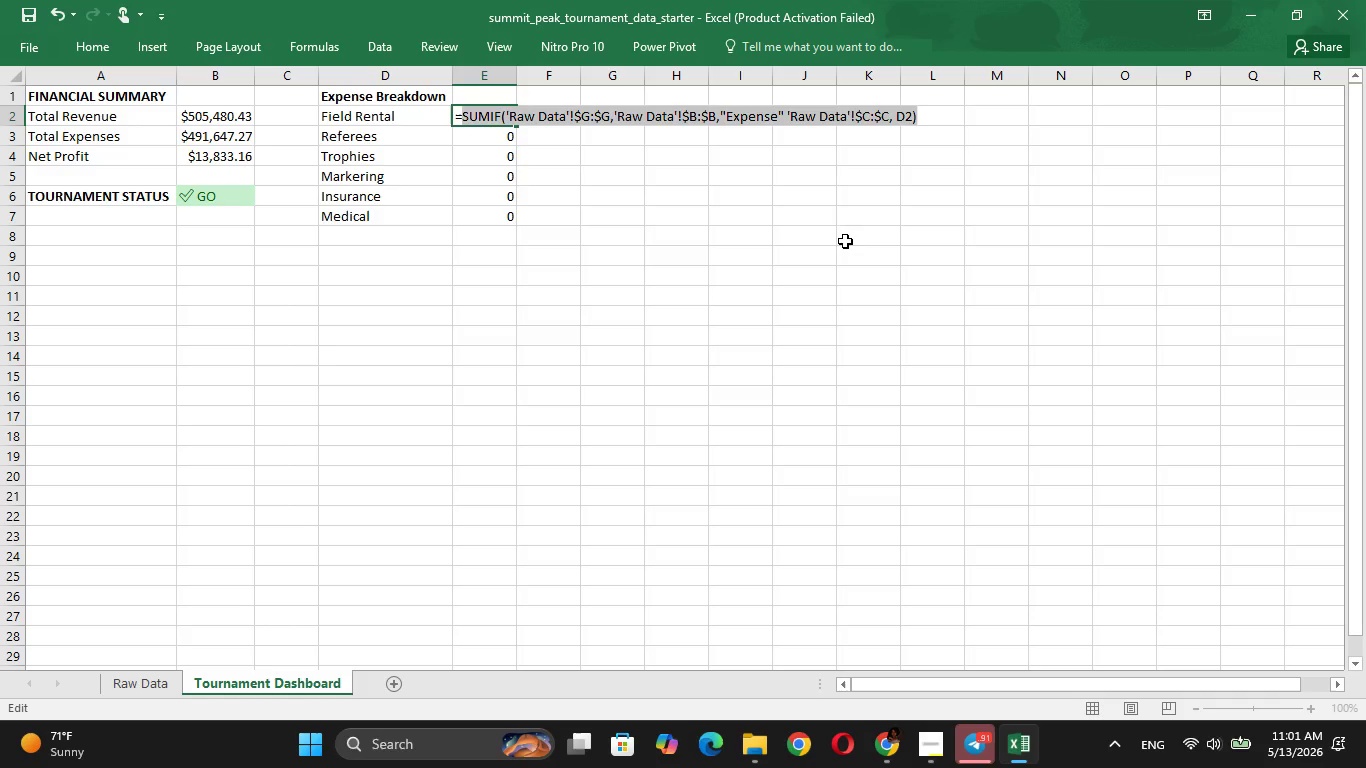 
left_click([507, 112])
 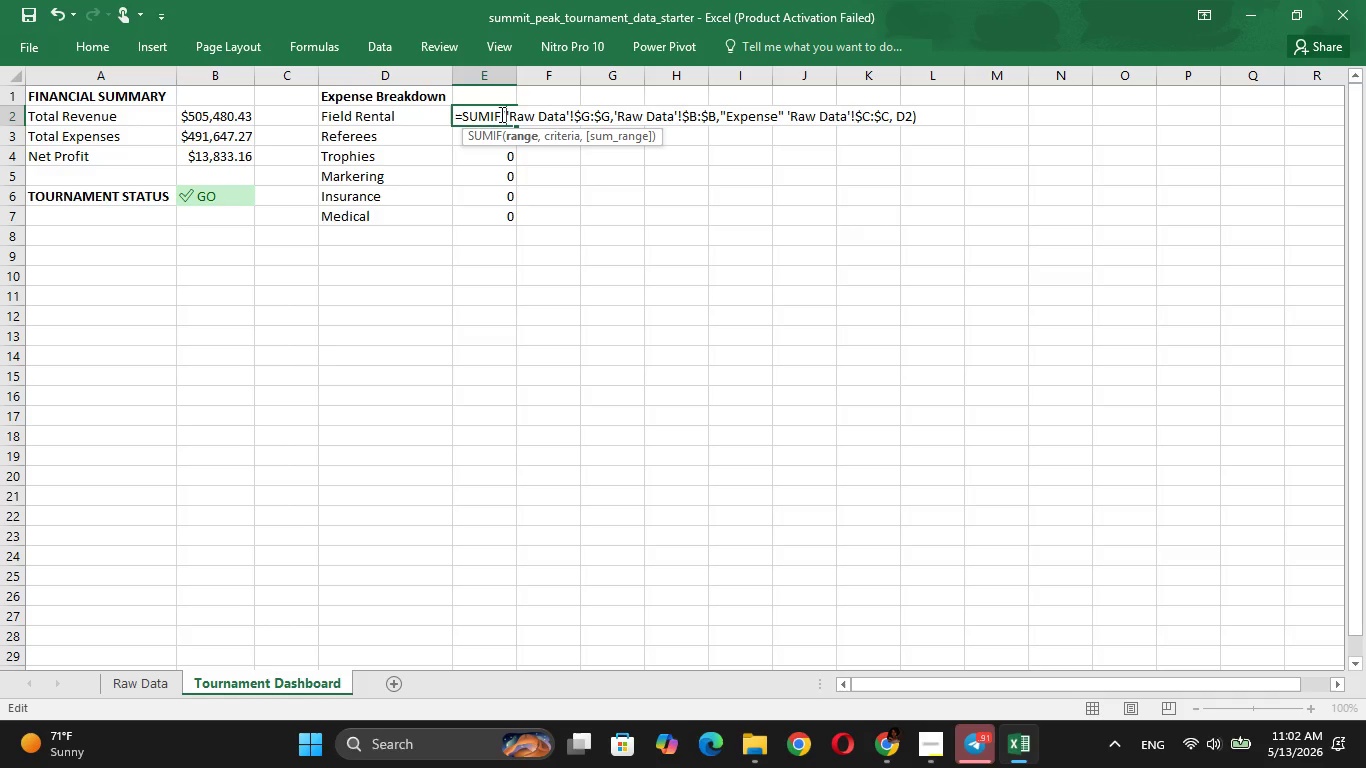 
left_click([500, 114])
 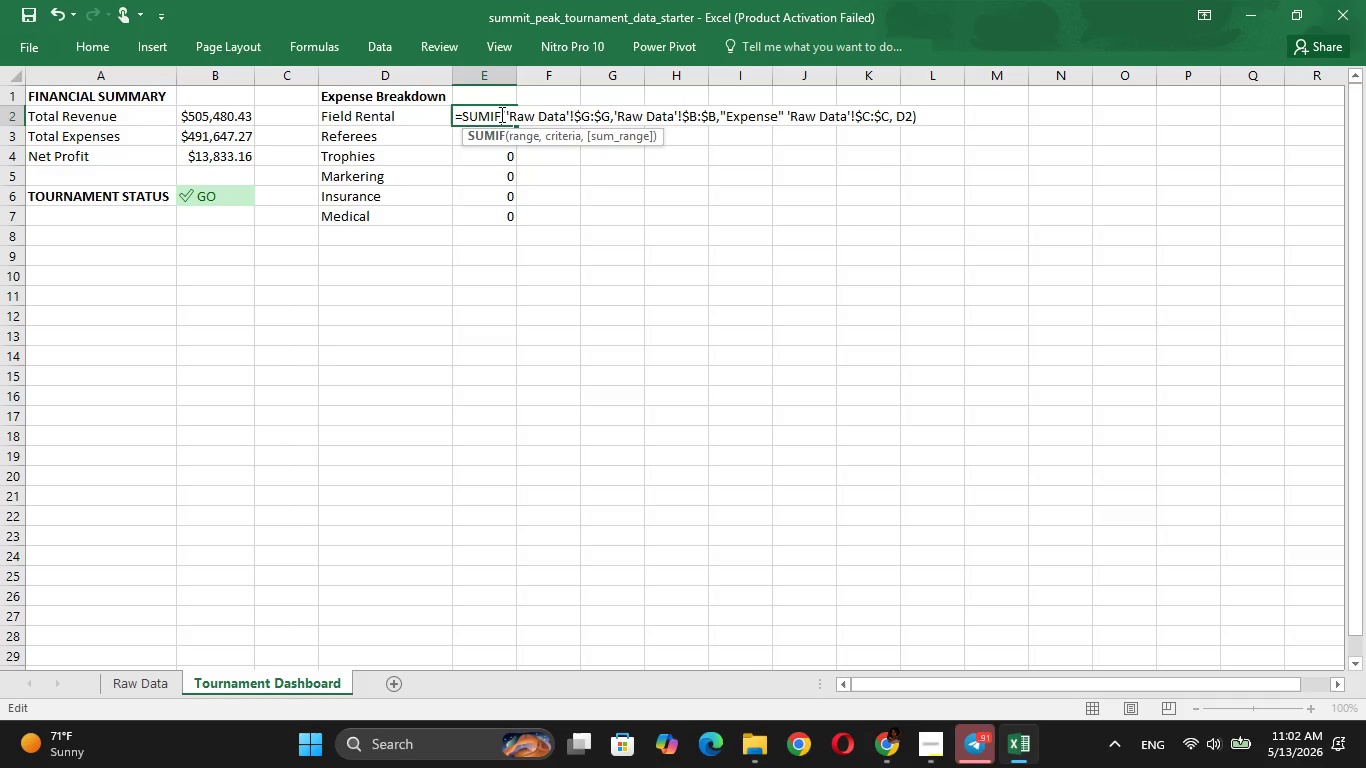 
key(S)
 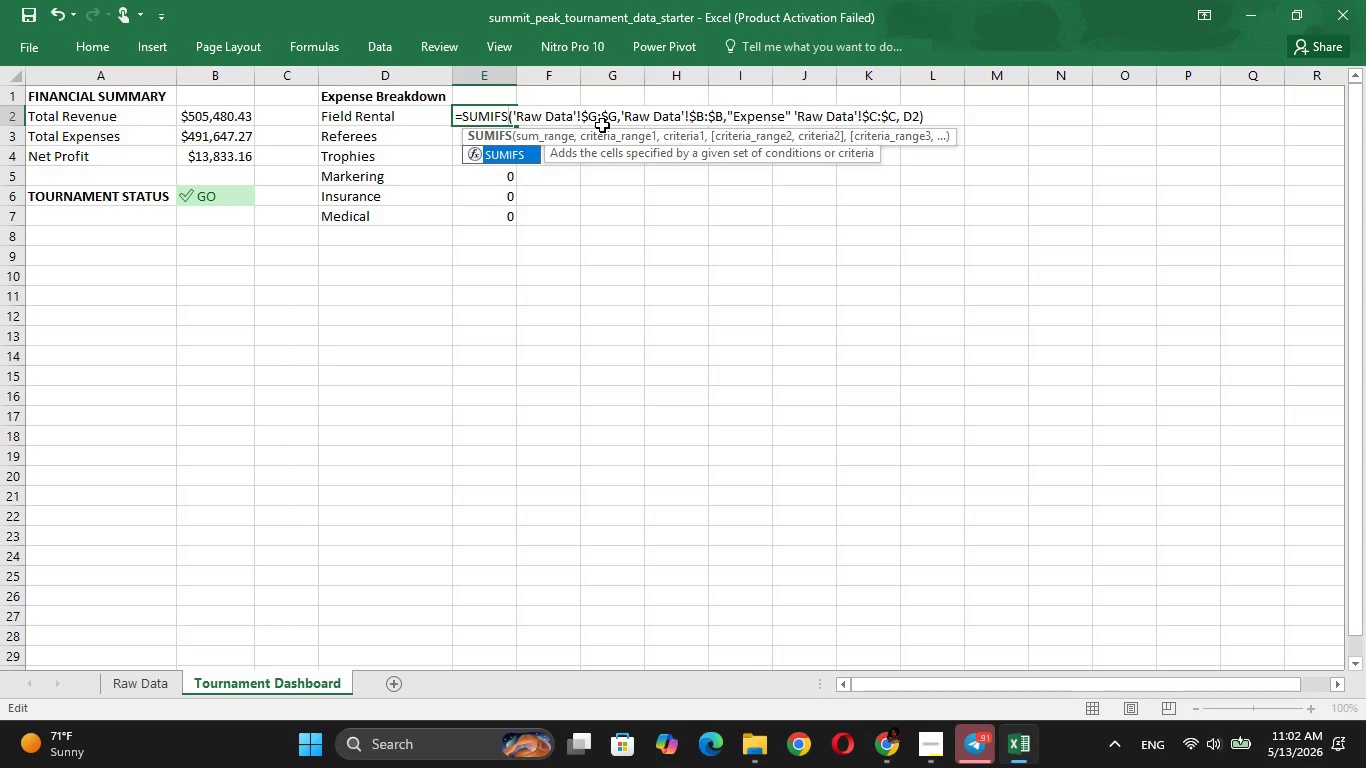 
key(Tab)
 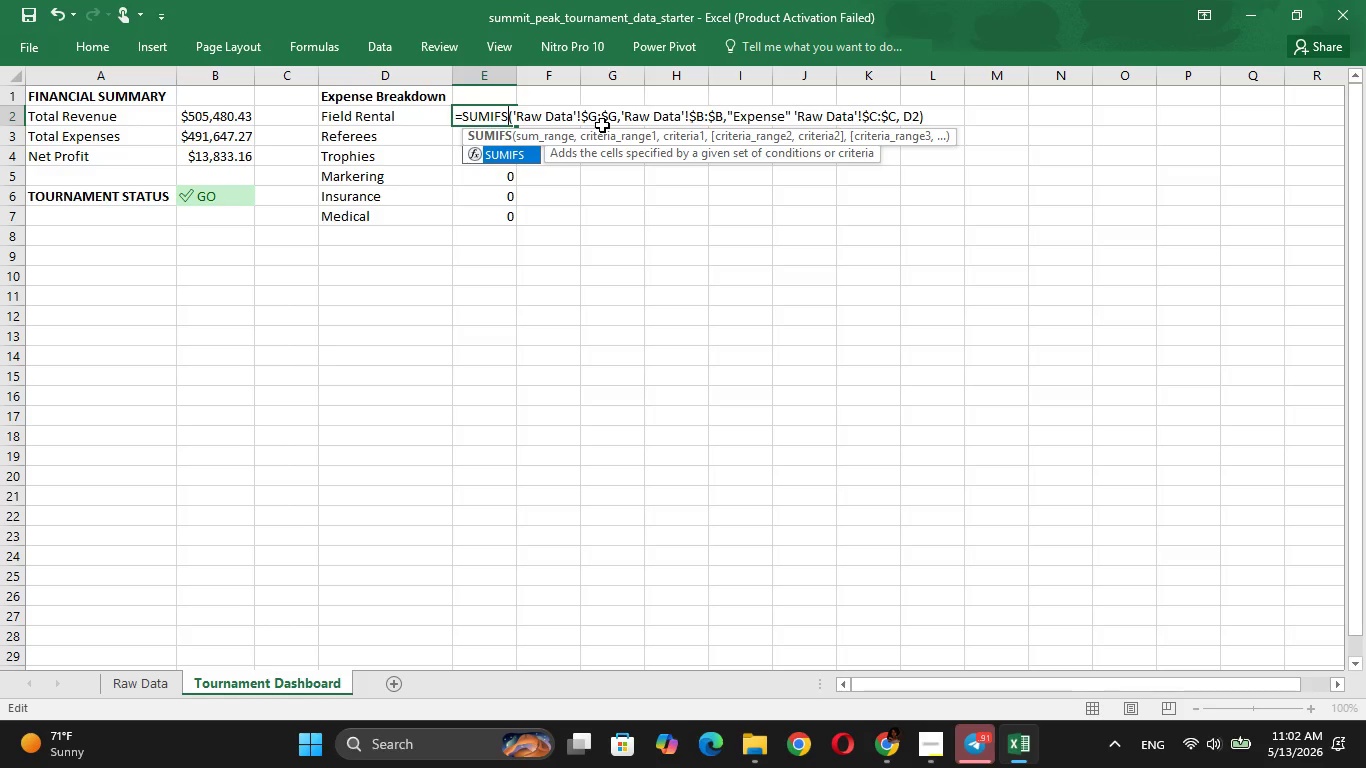 
key(Tab)
 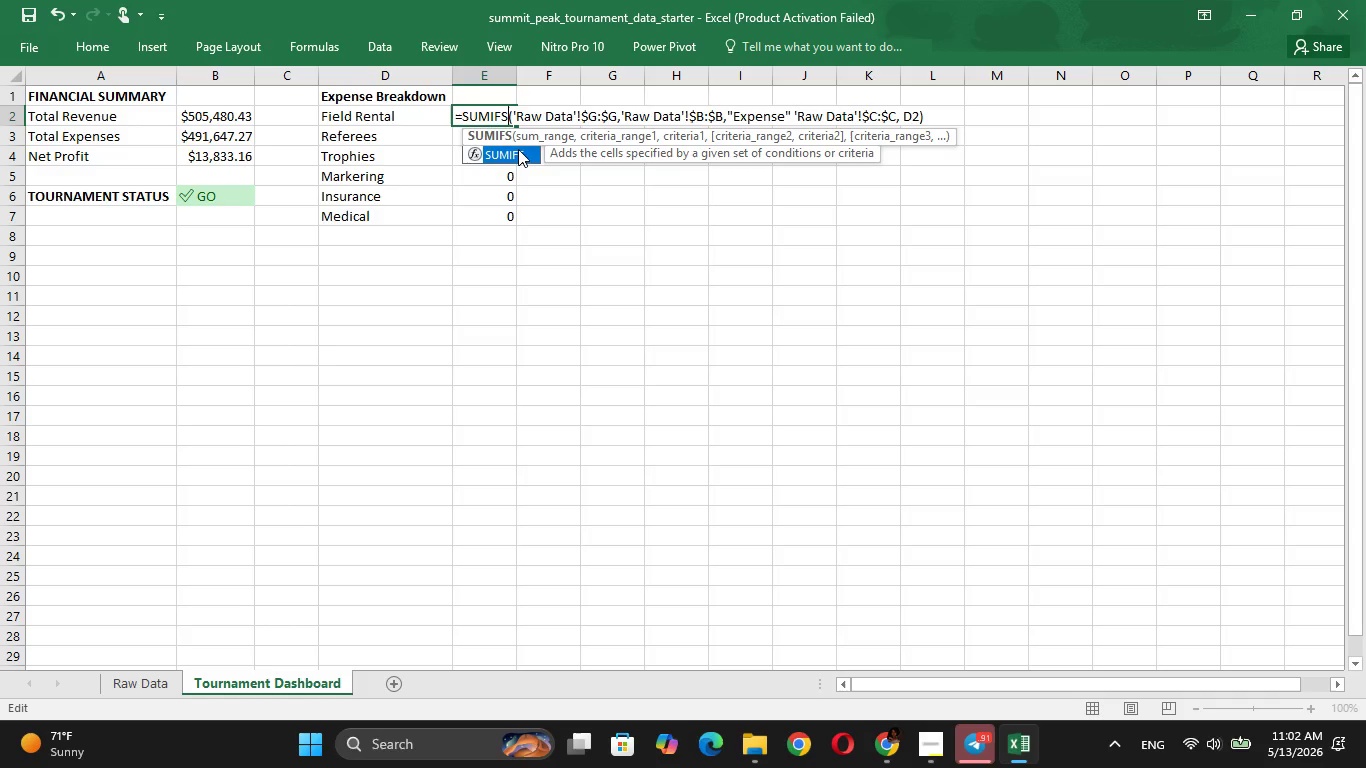 
left_click([514, 159])
 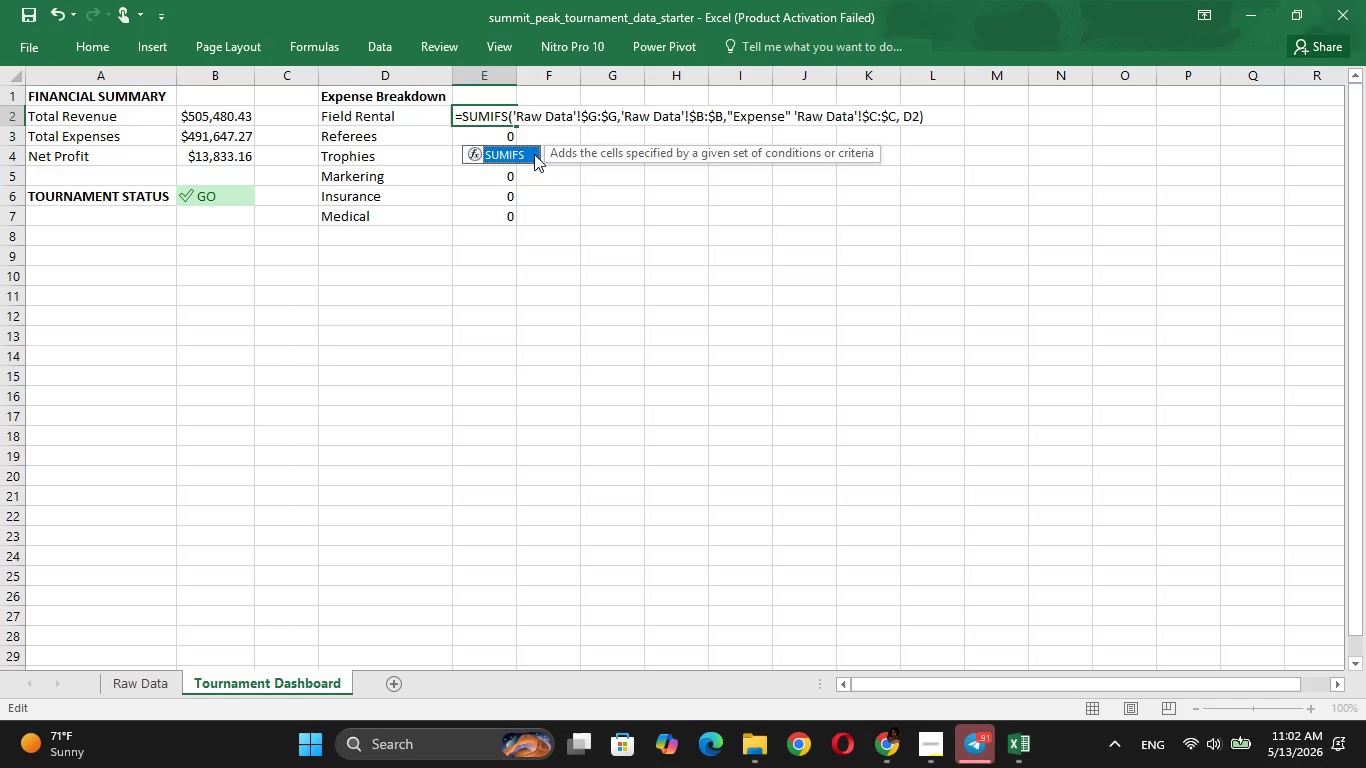 
left_click([533, 154])
 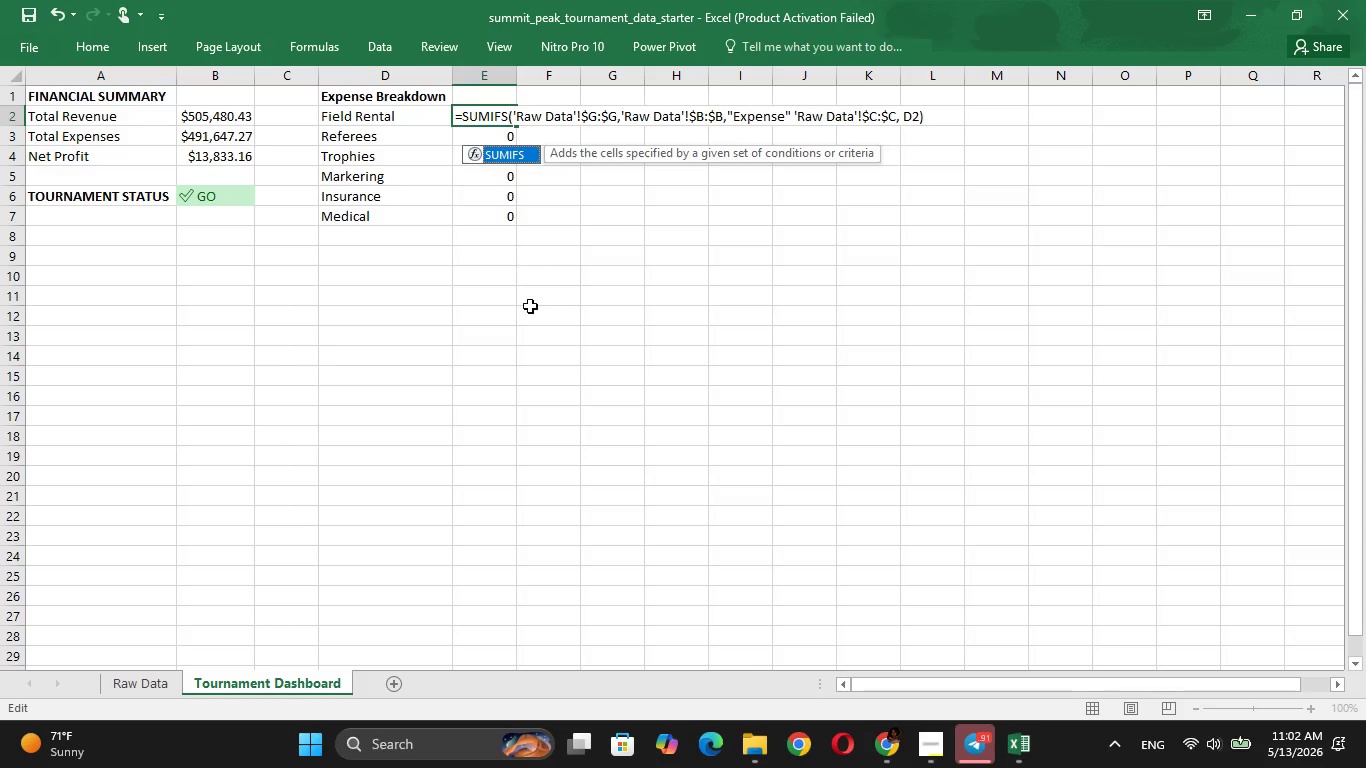 
left_click([530, 306])
 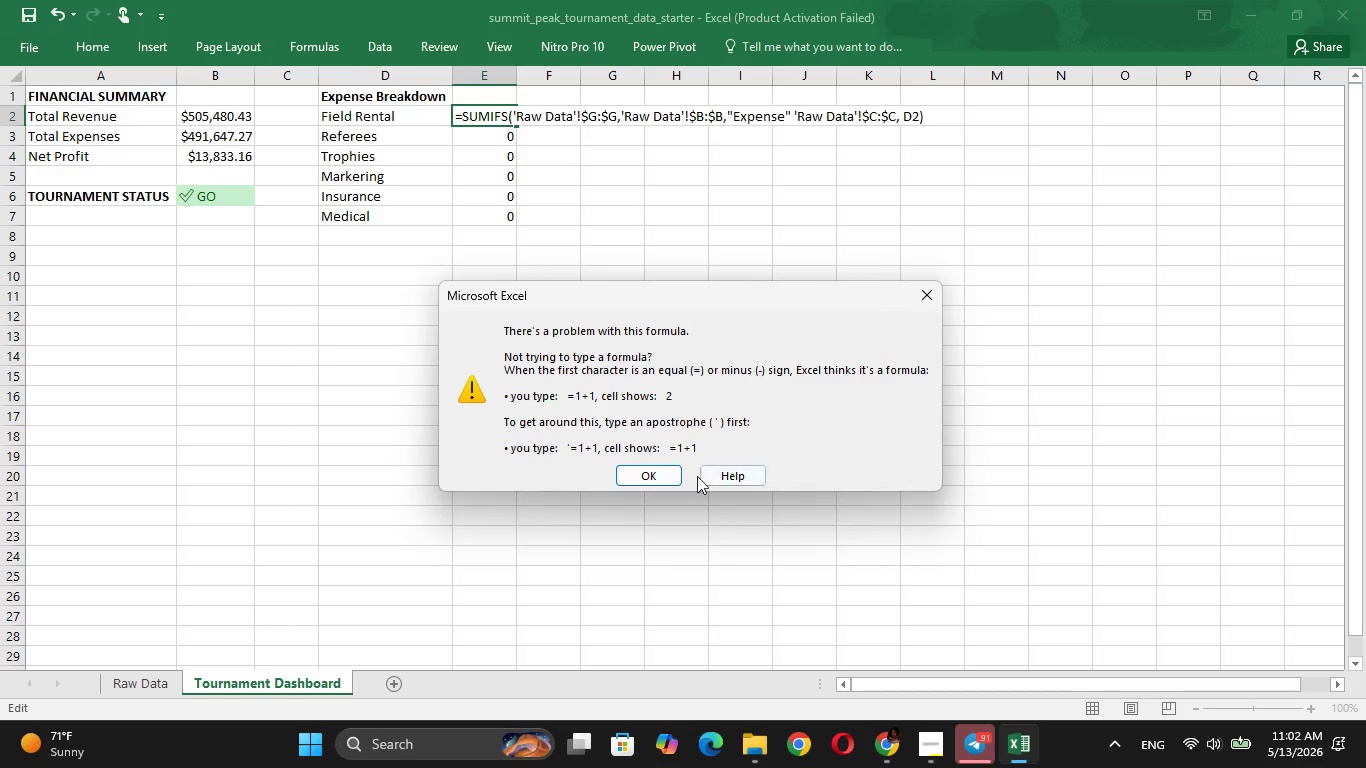 
left_click([654, 482])
 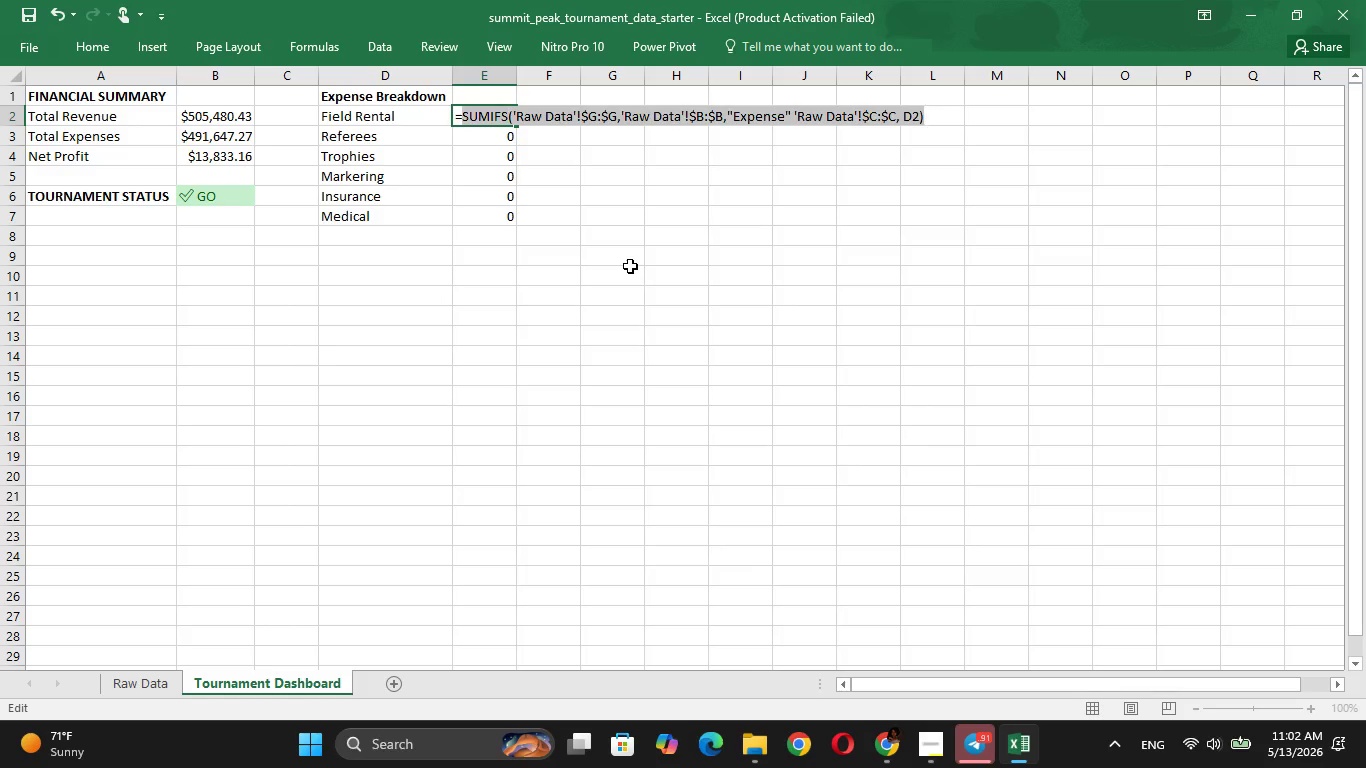 
left_click([589, 310])
 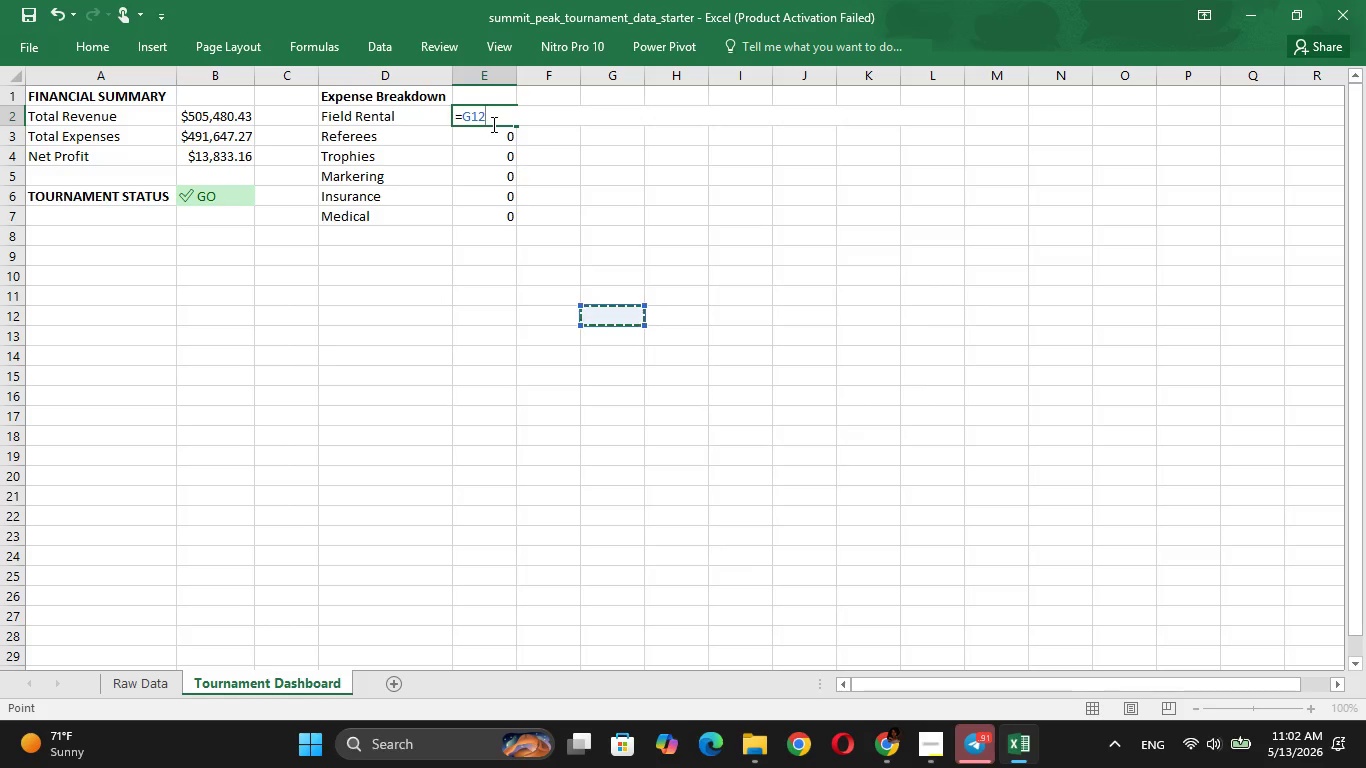 
key(Escape)
 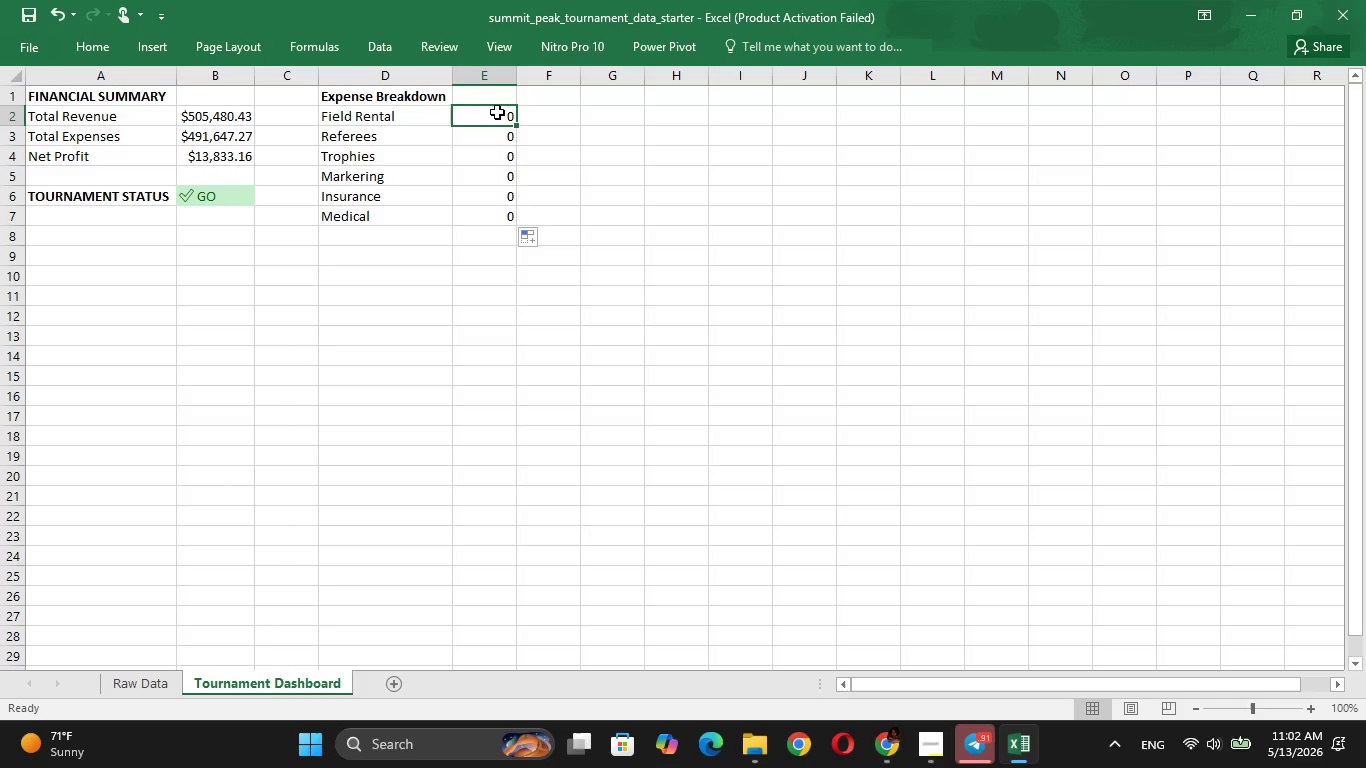 
double_click([497, 112])
 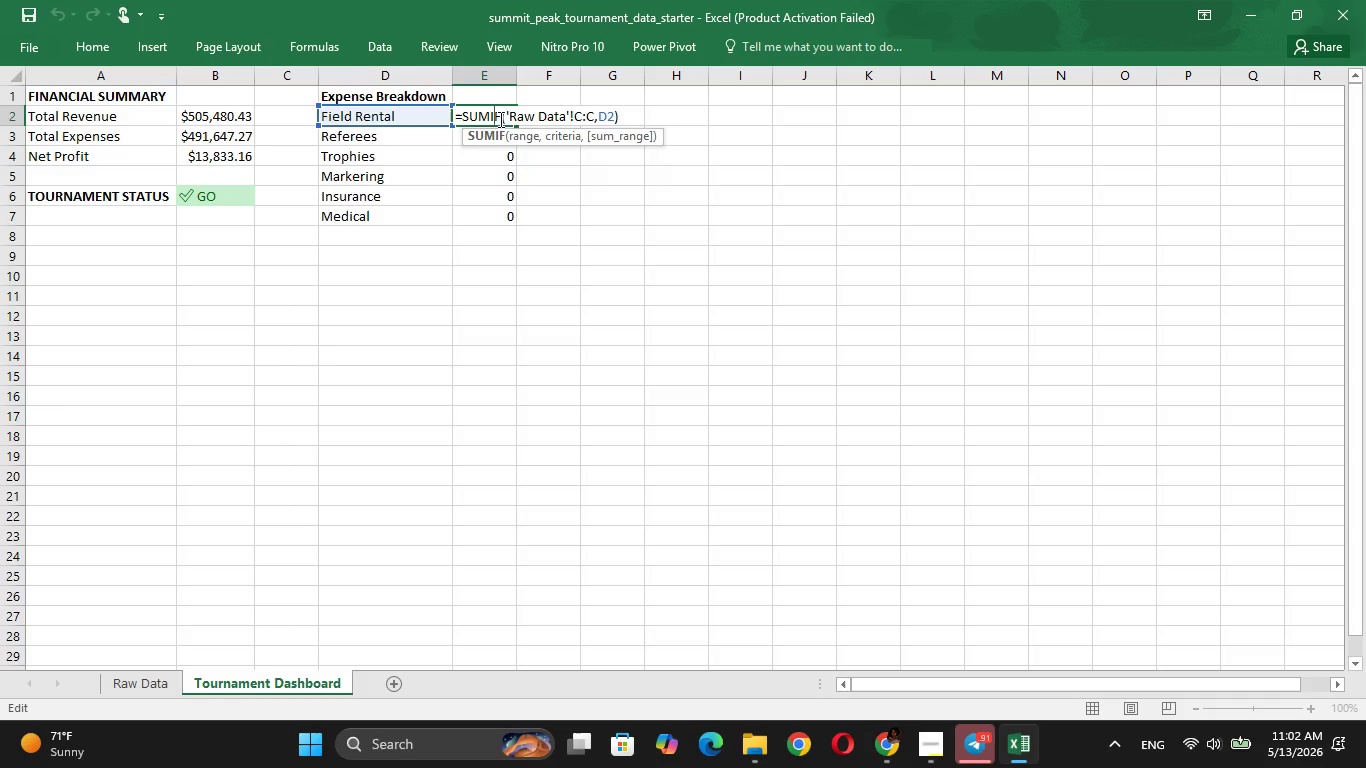 
left_click([498, 118])
 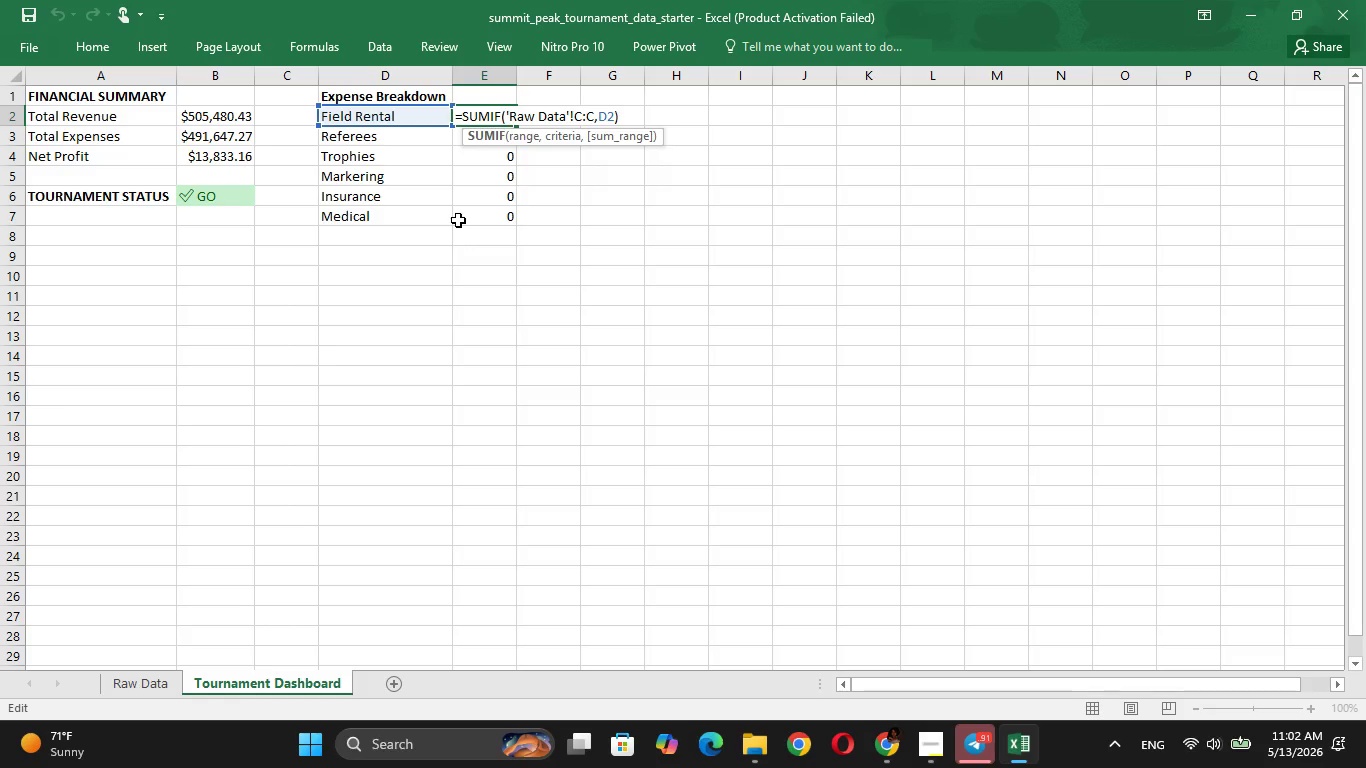 
key(S)
 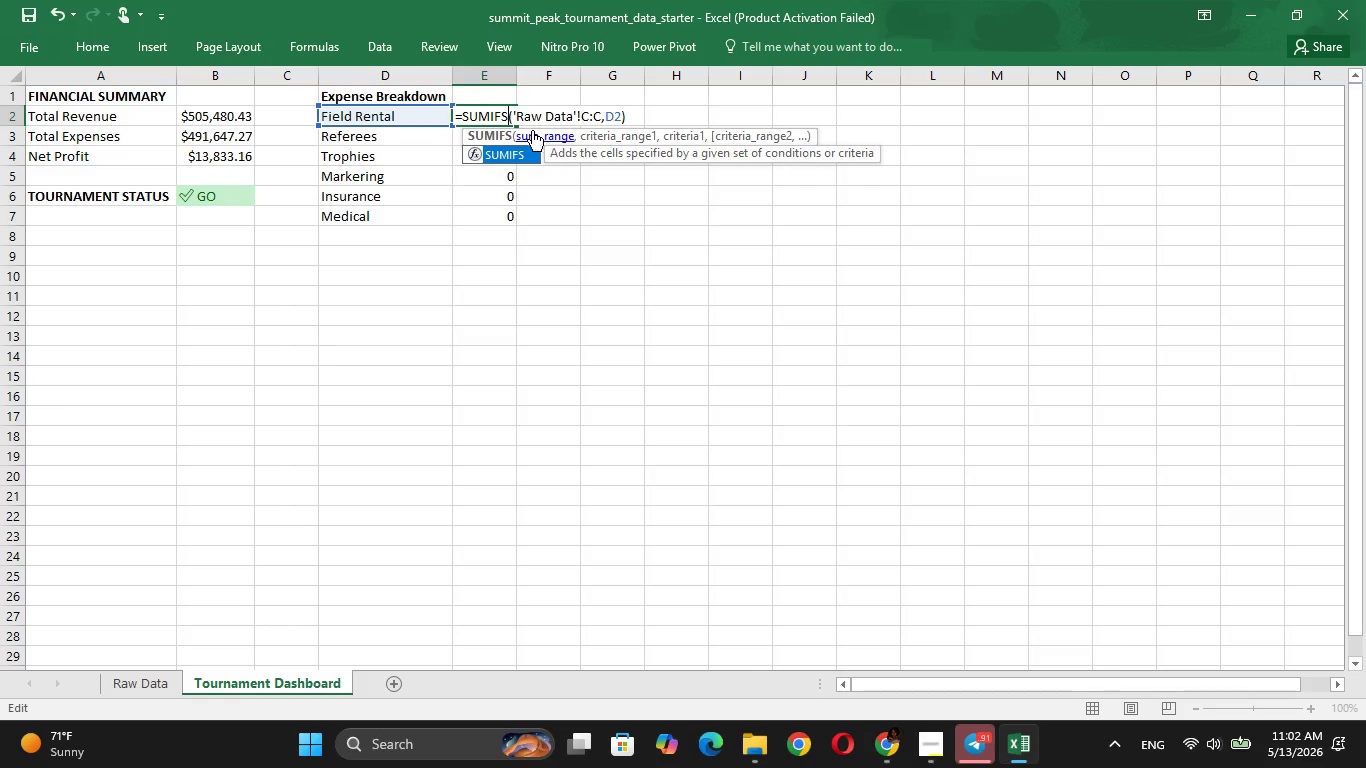 
key(Tab)
 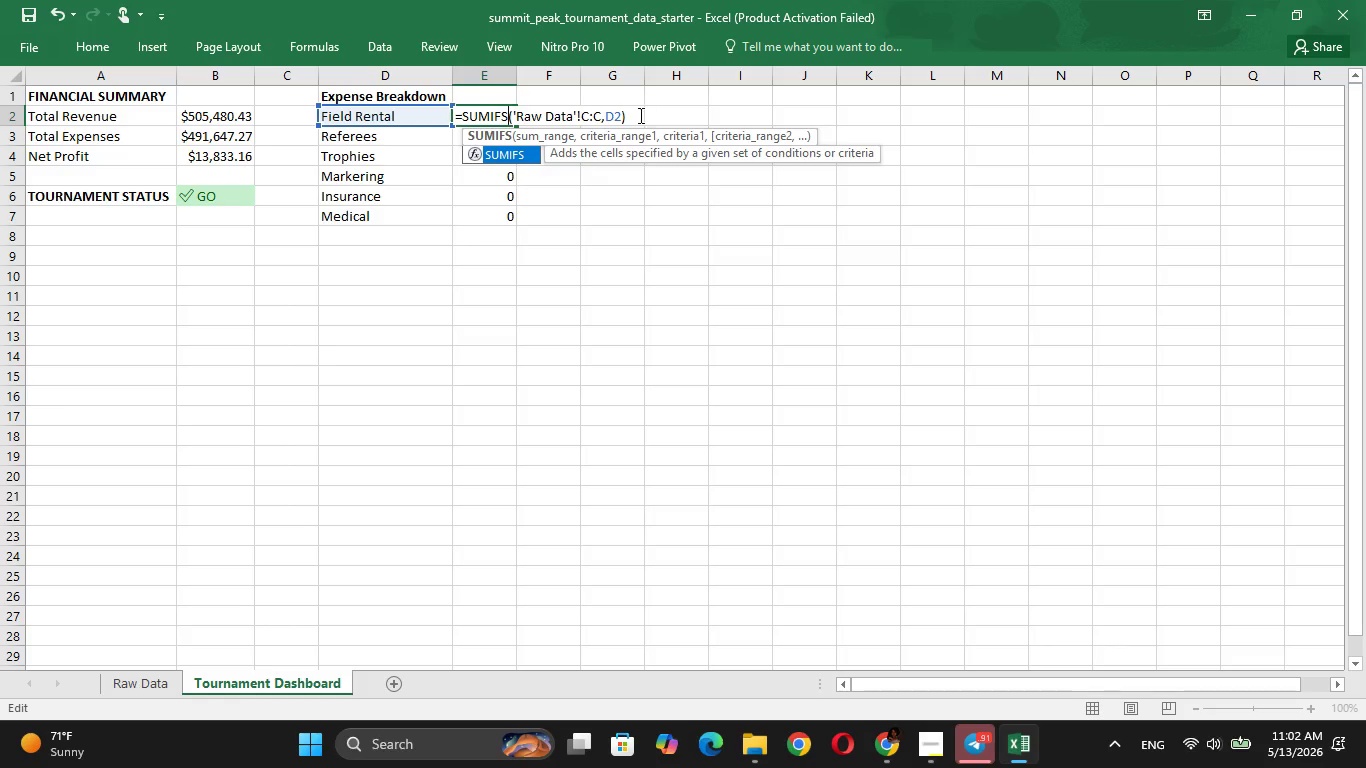 
left_click([639, 116])
 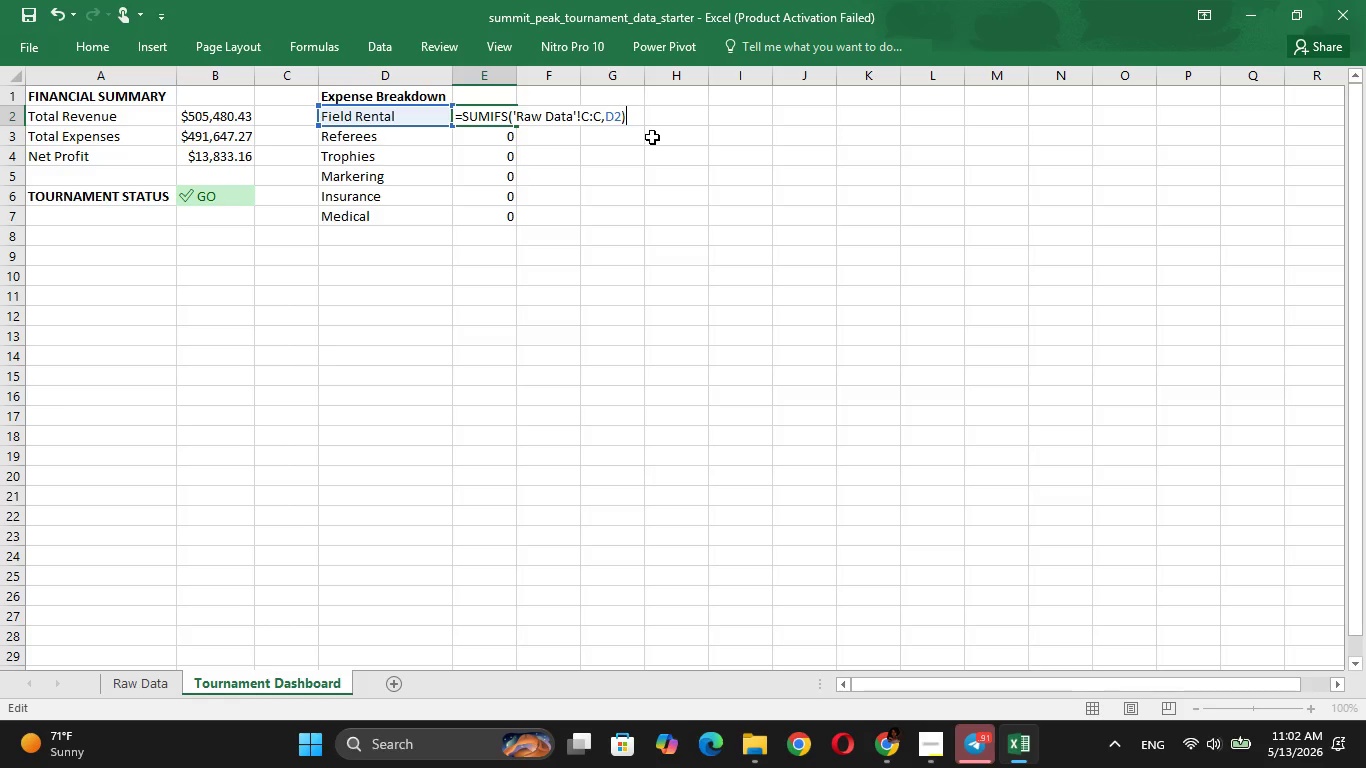 
wait(7.41)
 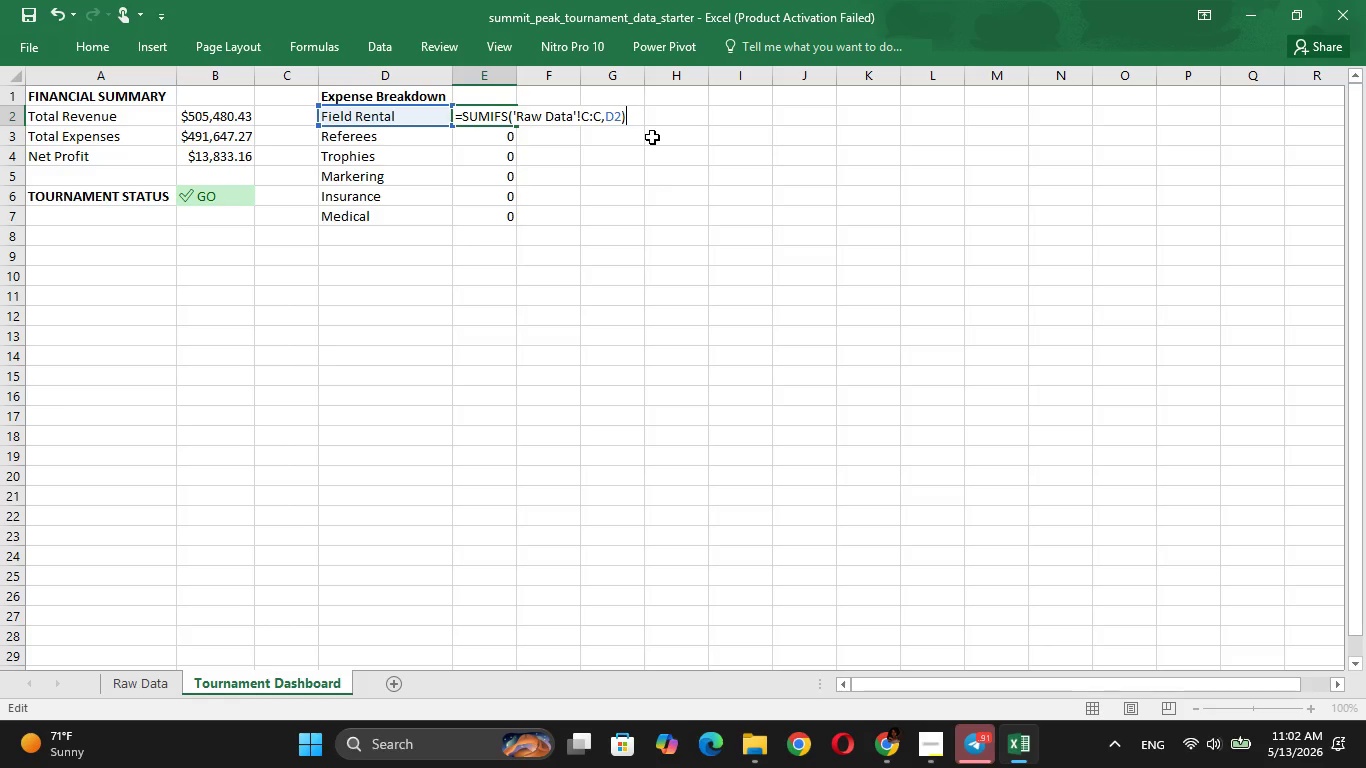 
key(ArrowLeft)
 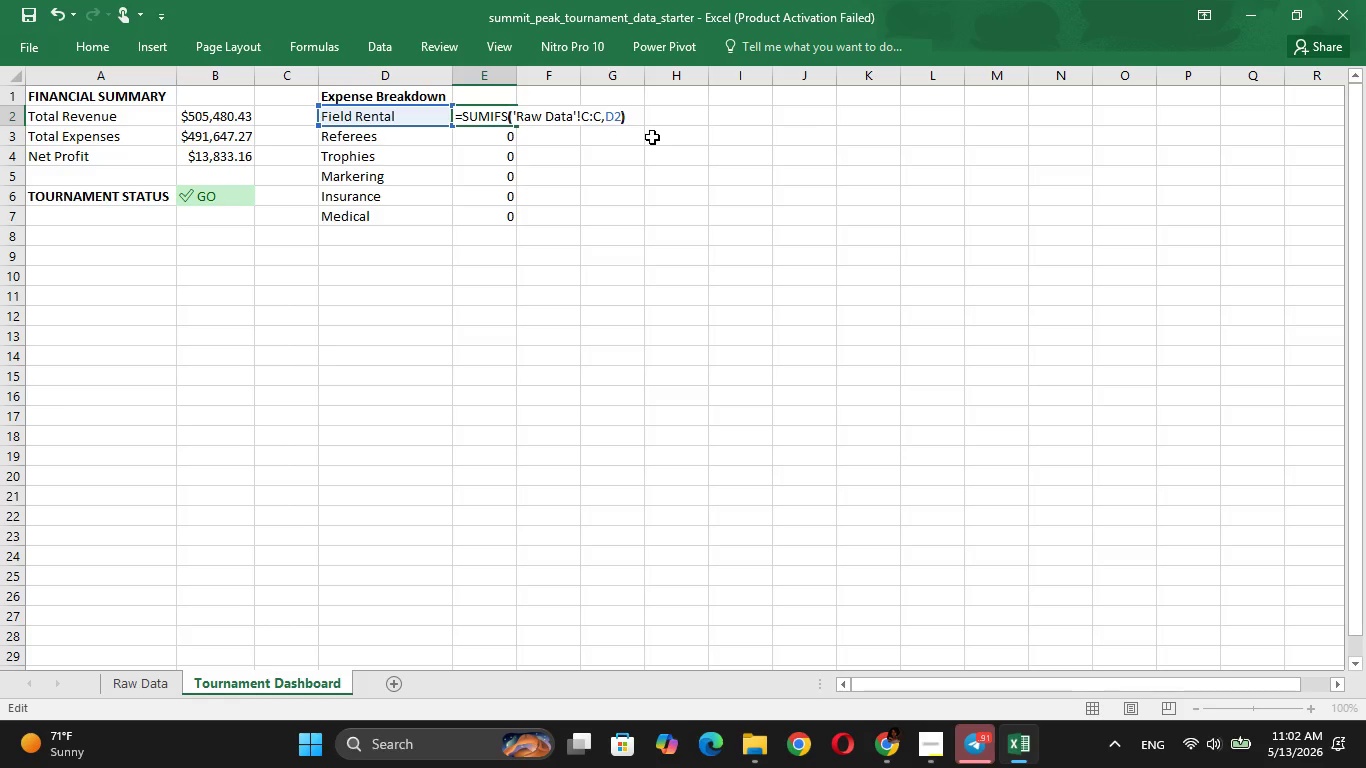 
key(ArrowLeft)
 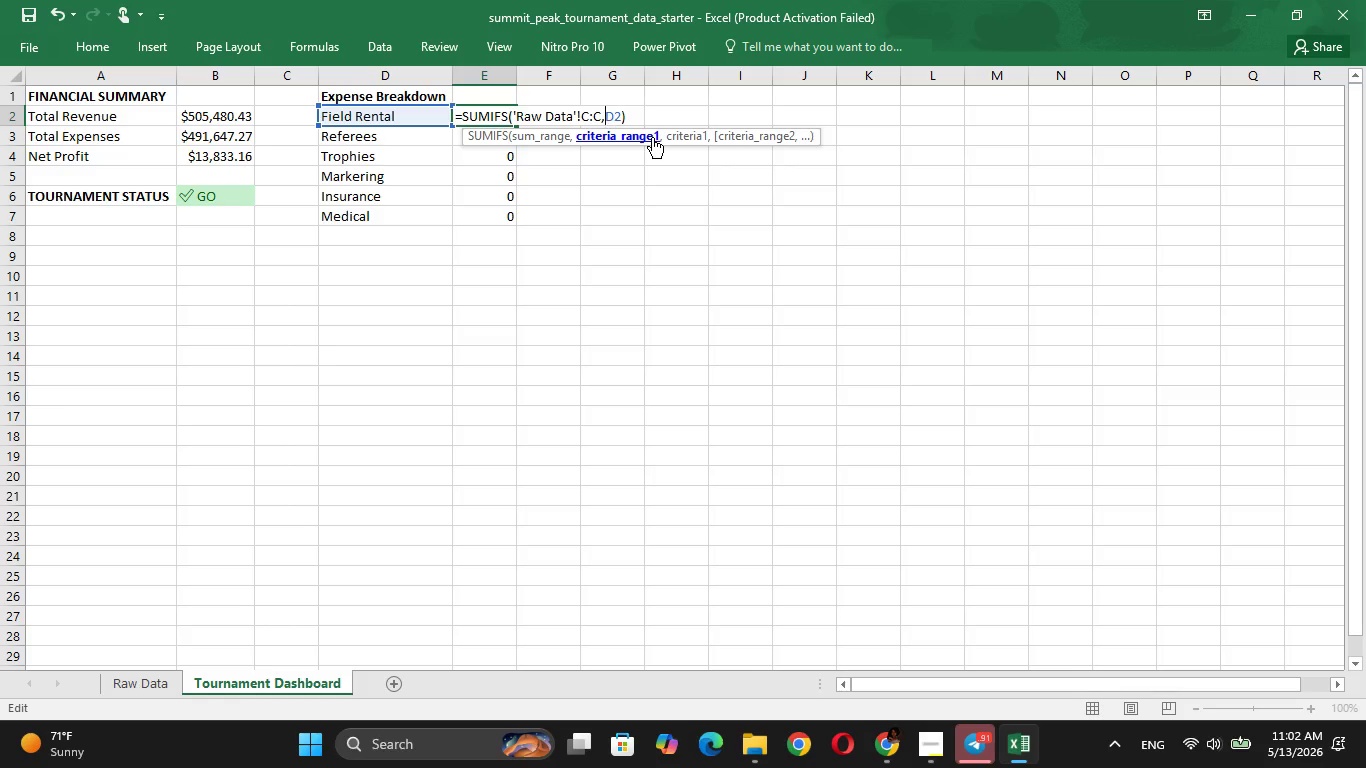 
key(ArrowLeft)
 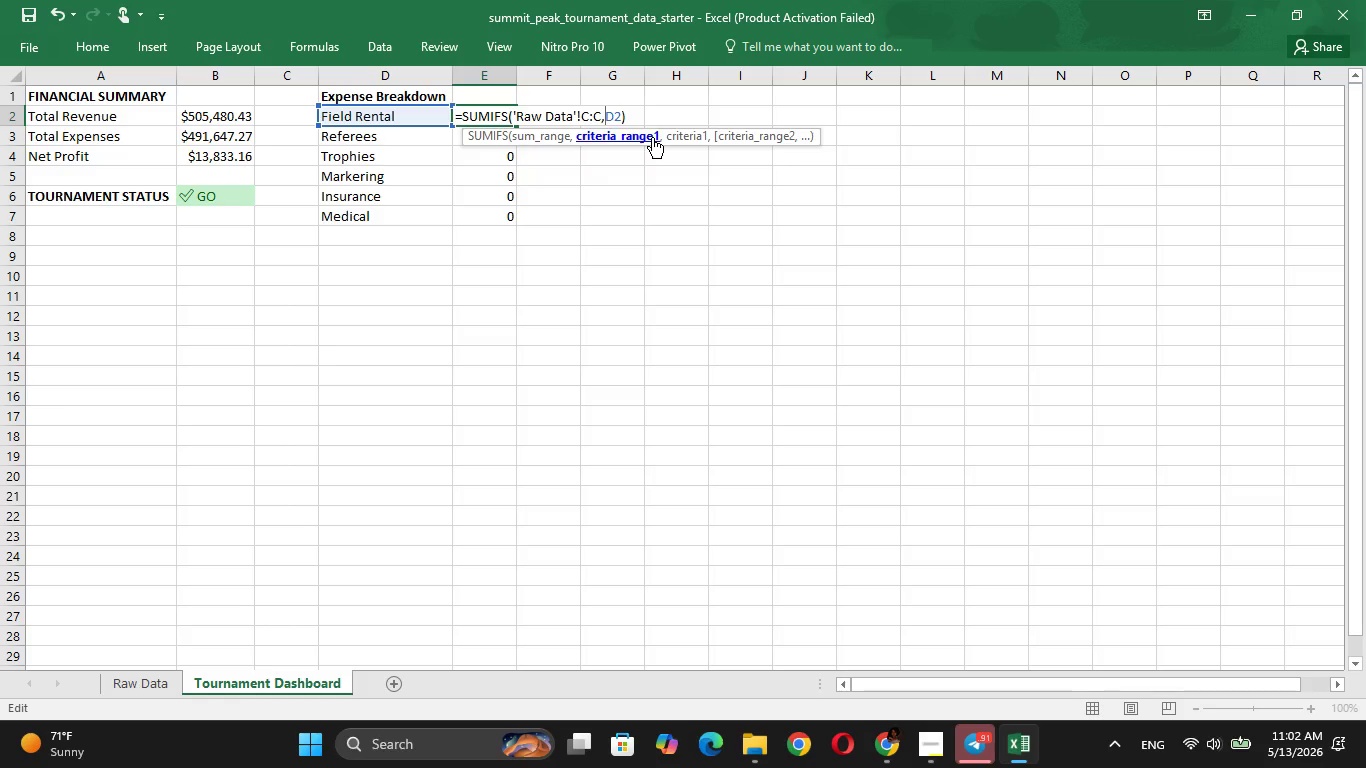 
key(ArrowLeft)
 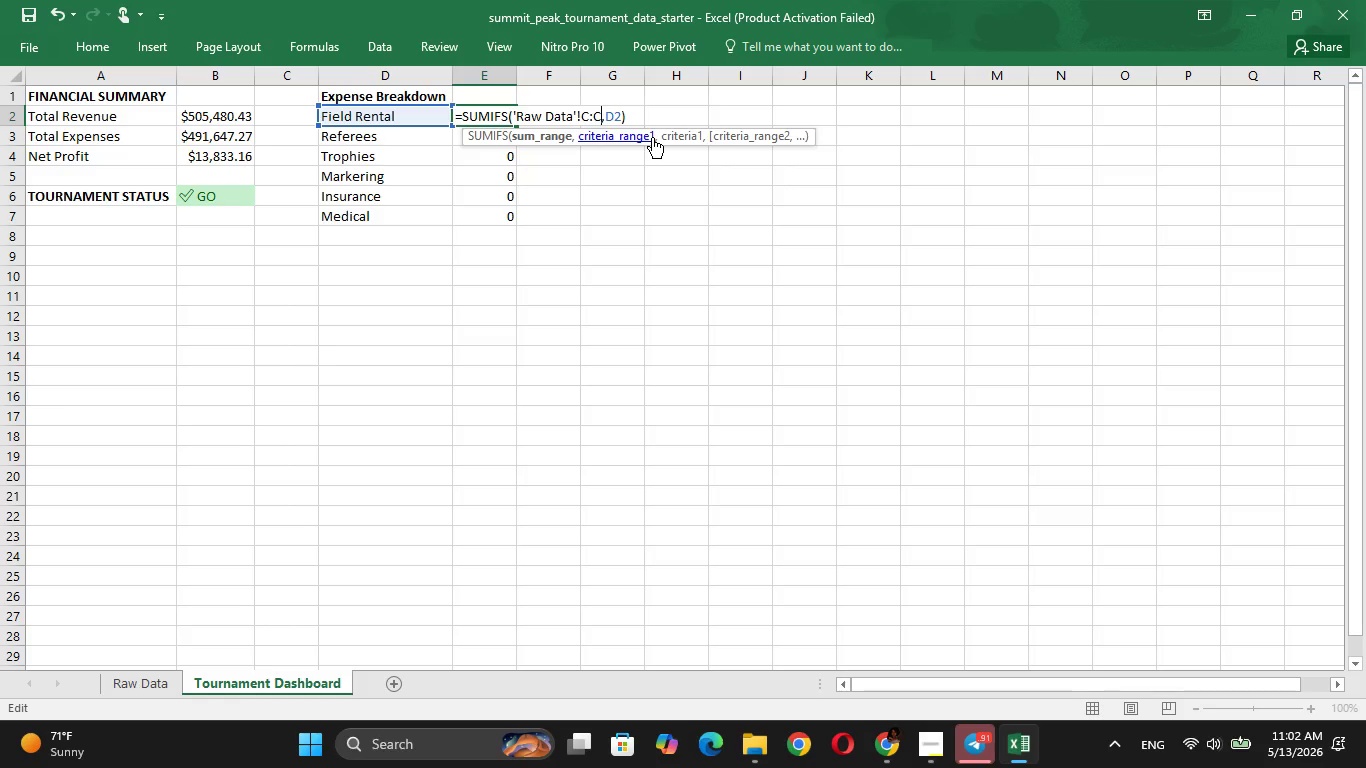 
key(ArrowLeft)
 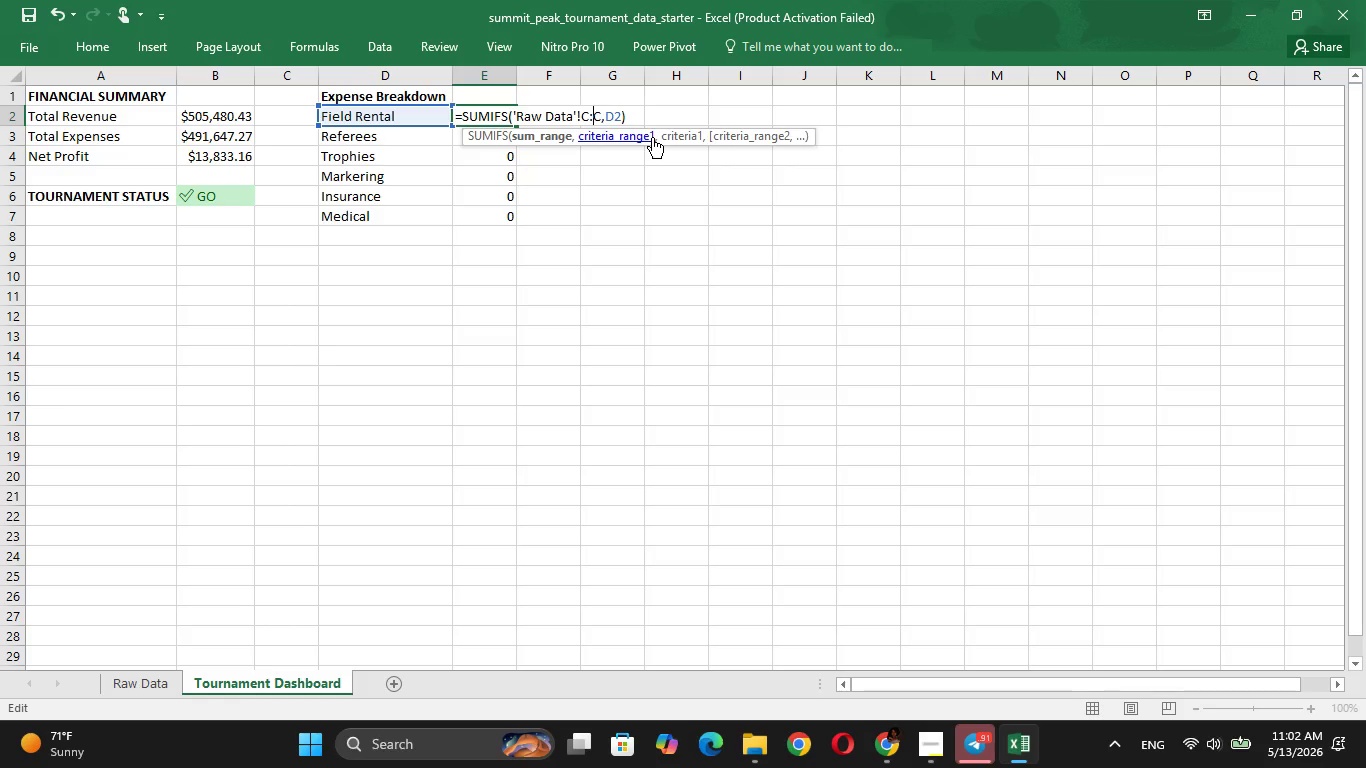 
key(ArrowLeft)
 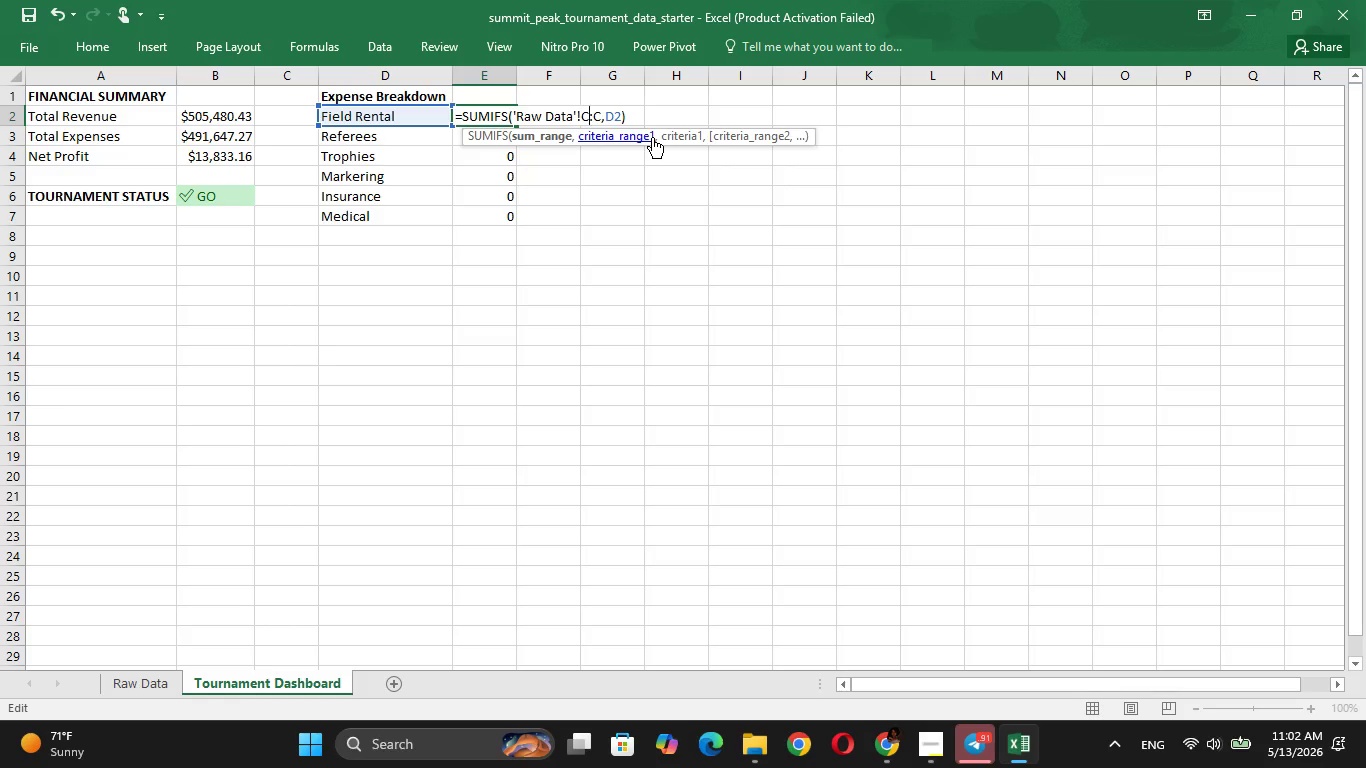 
key(ArrowLeft)
 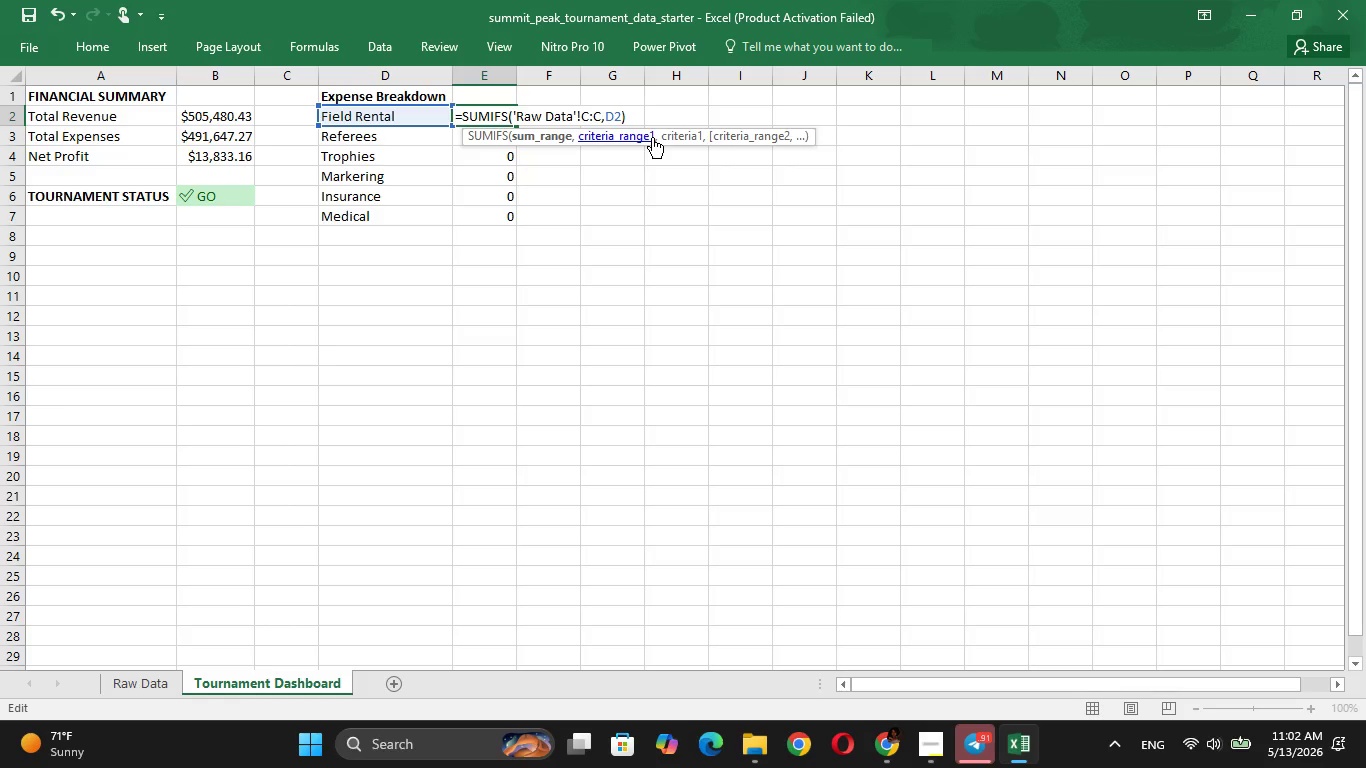 
key(Control+4)
 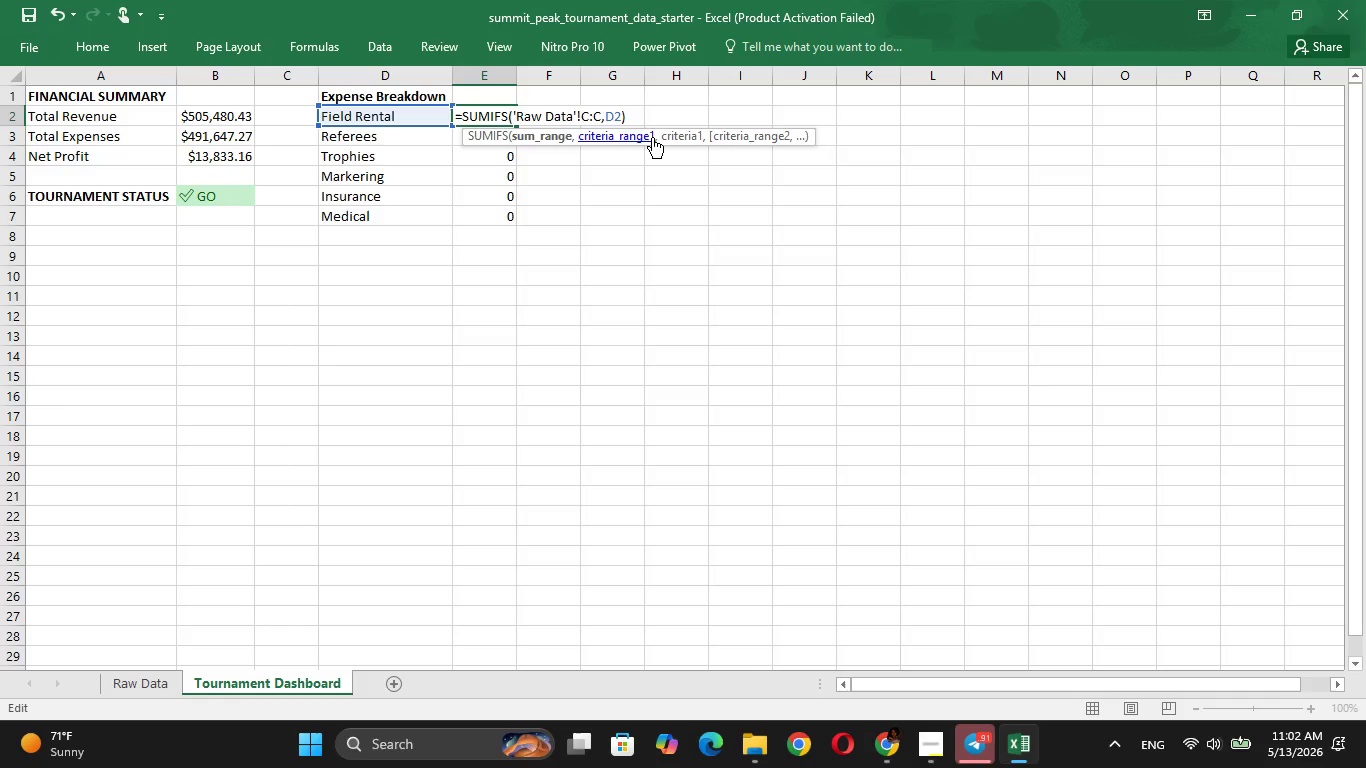 
key(Control+4)
 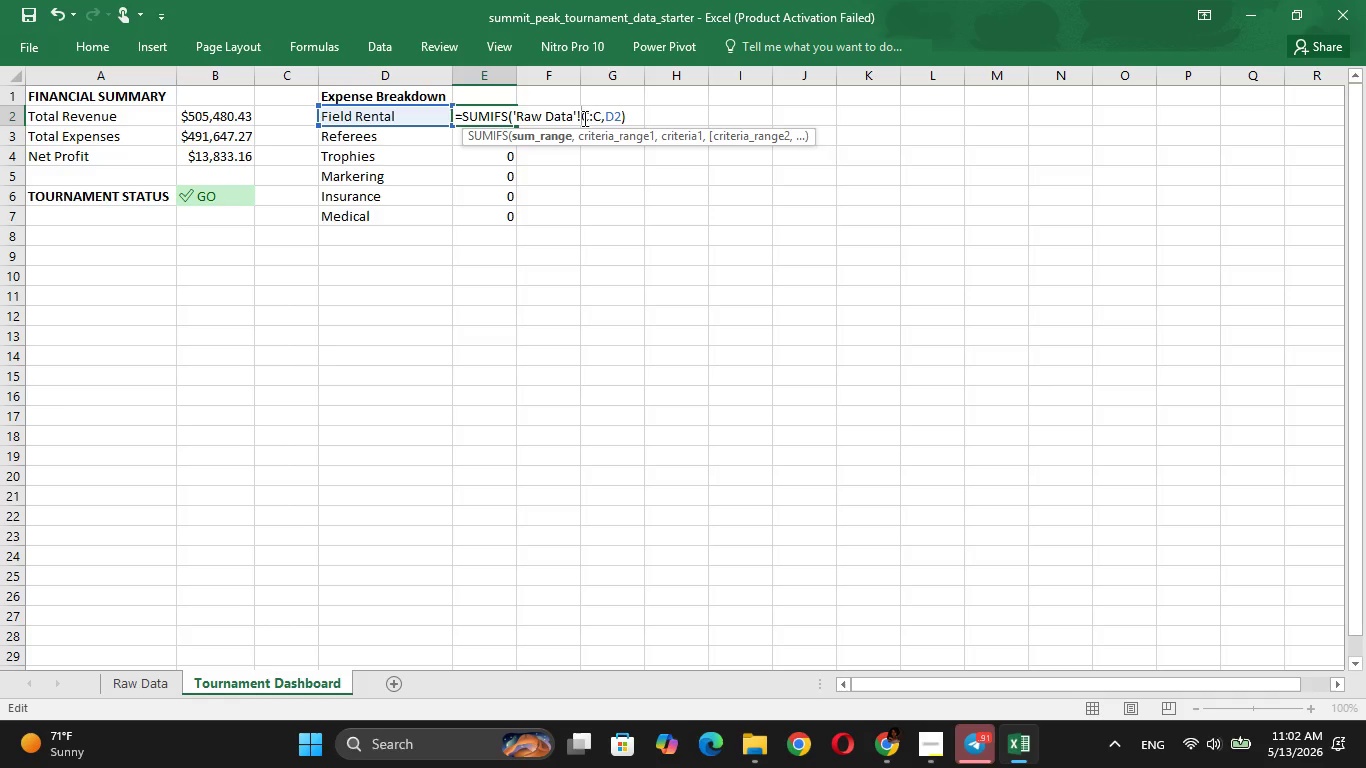 
left_click([586, 114])
 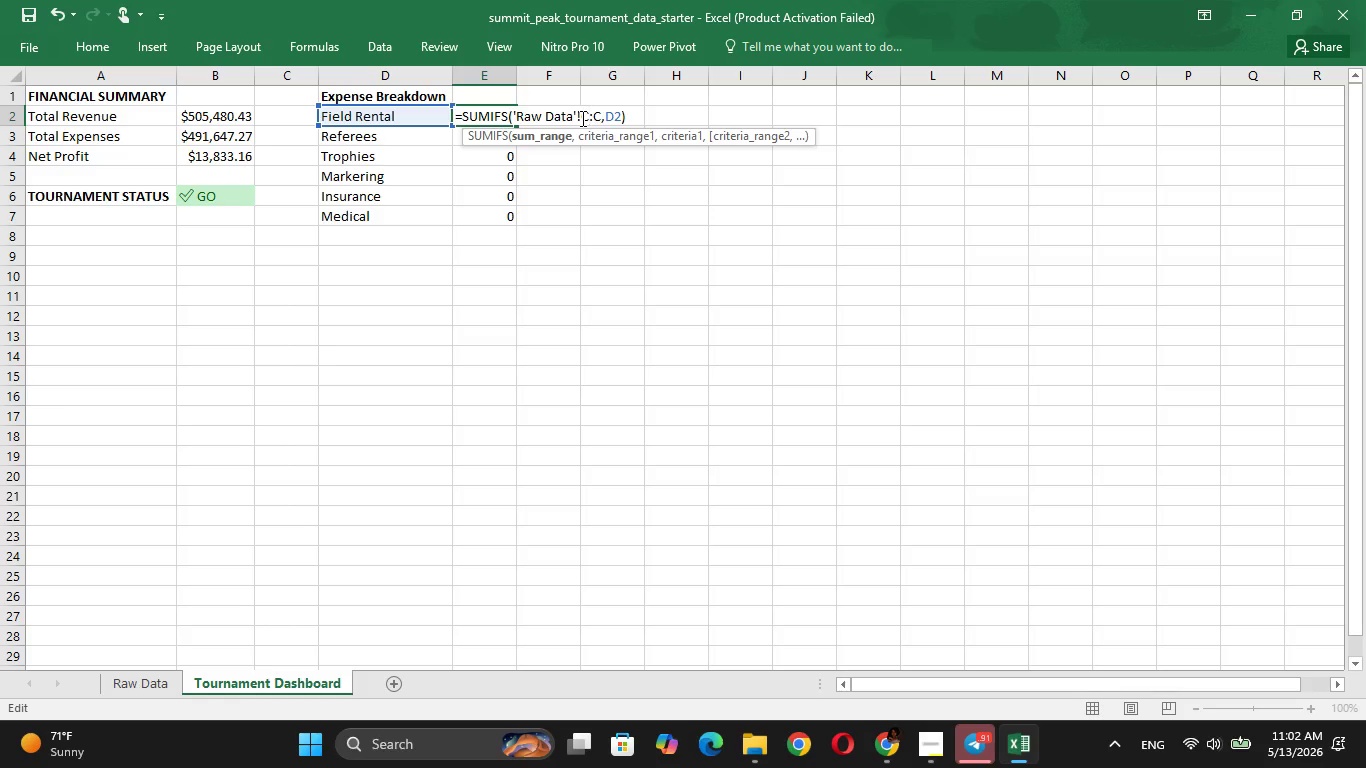 
left_click([581, 118])
 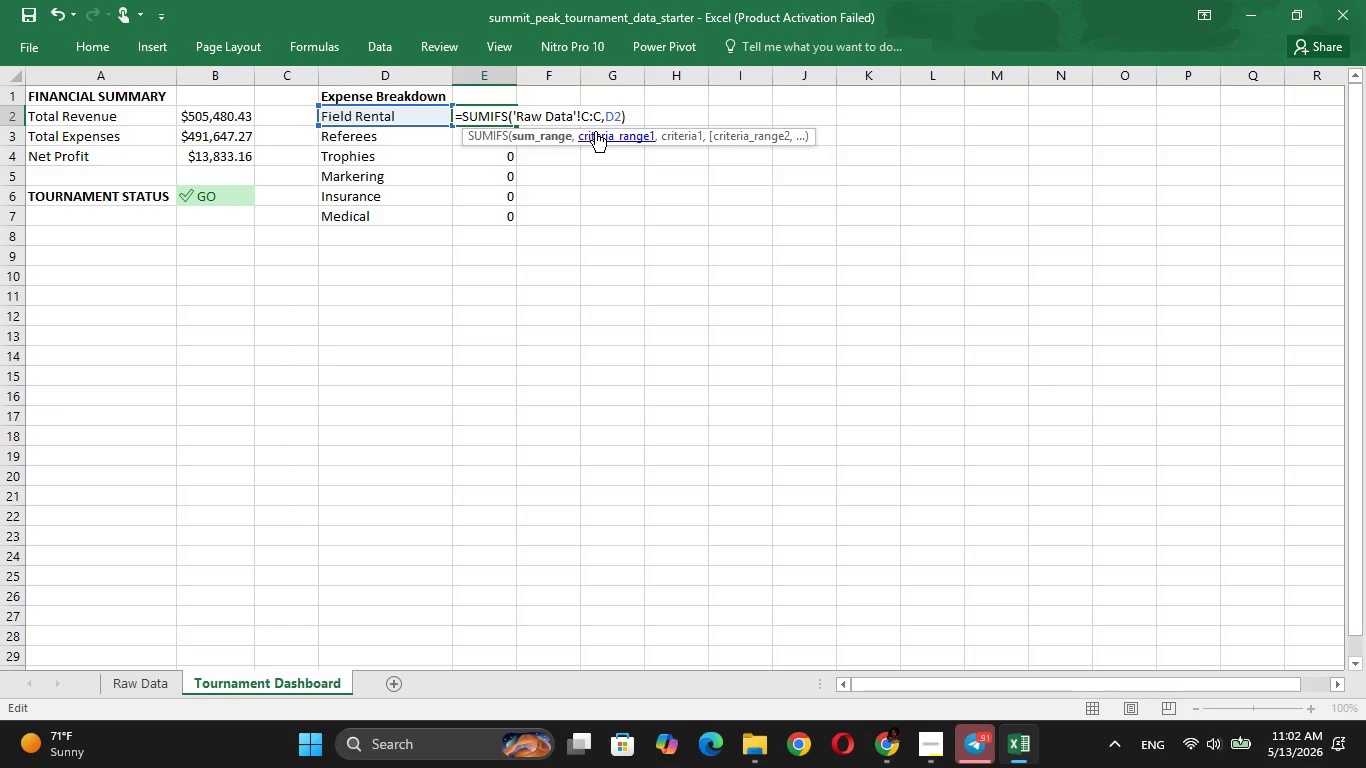 
key(Control+4)
 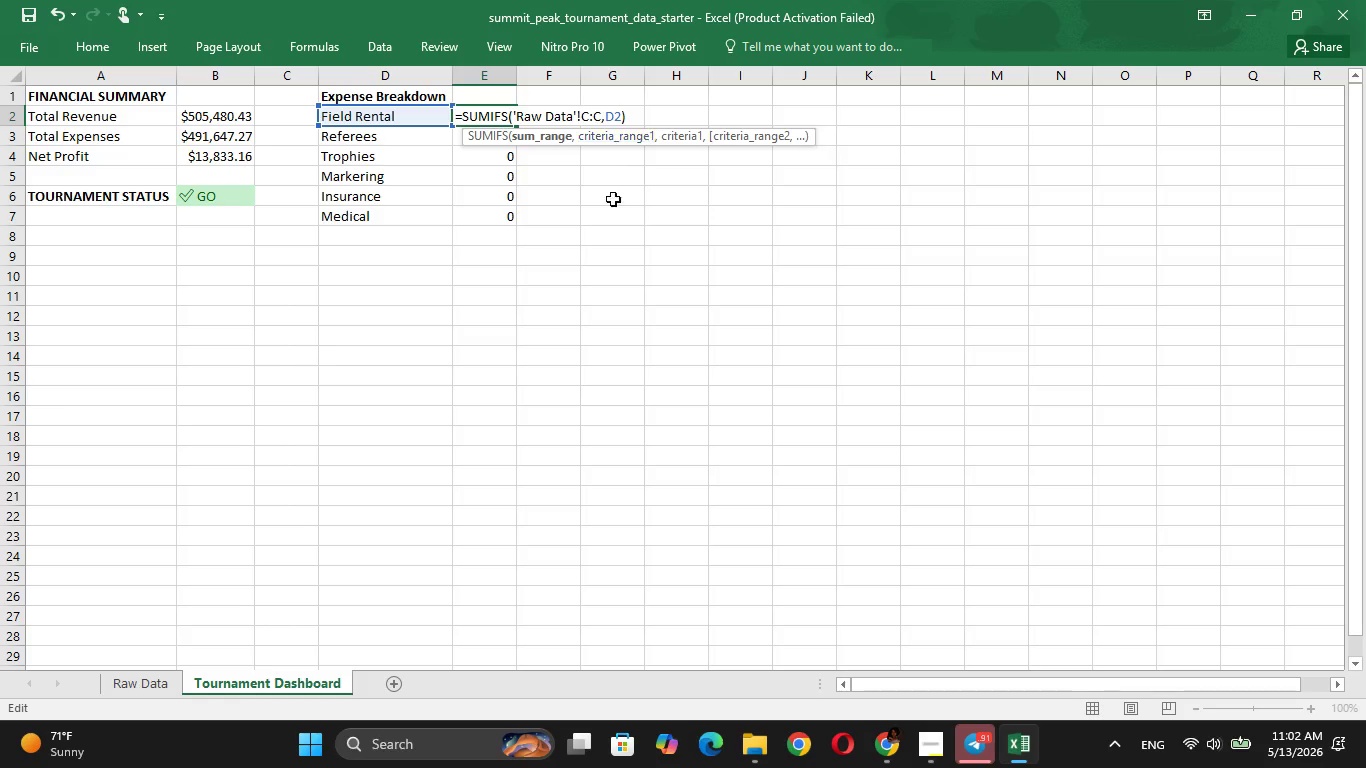 
left_click([613, 232])
 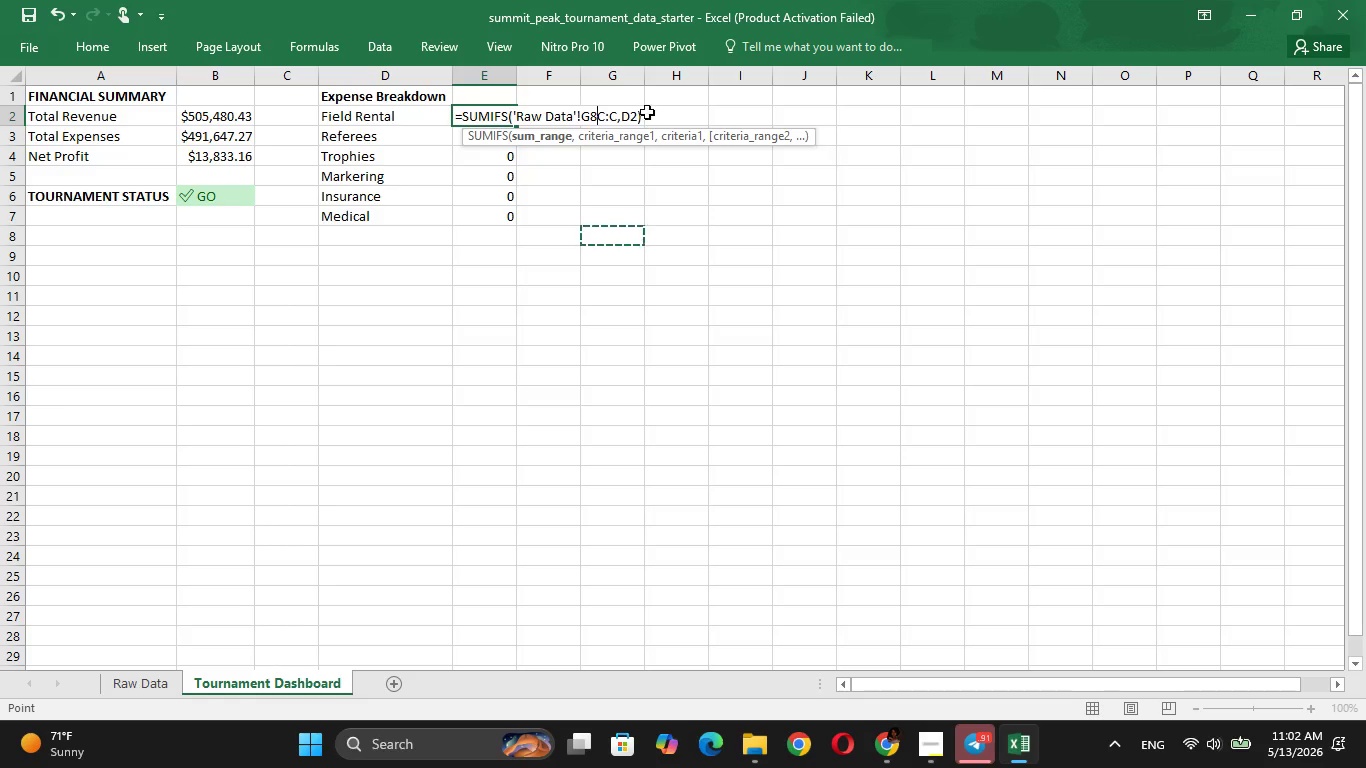 
left_click([639, 120])
 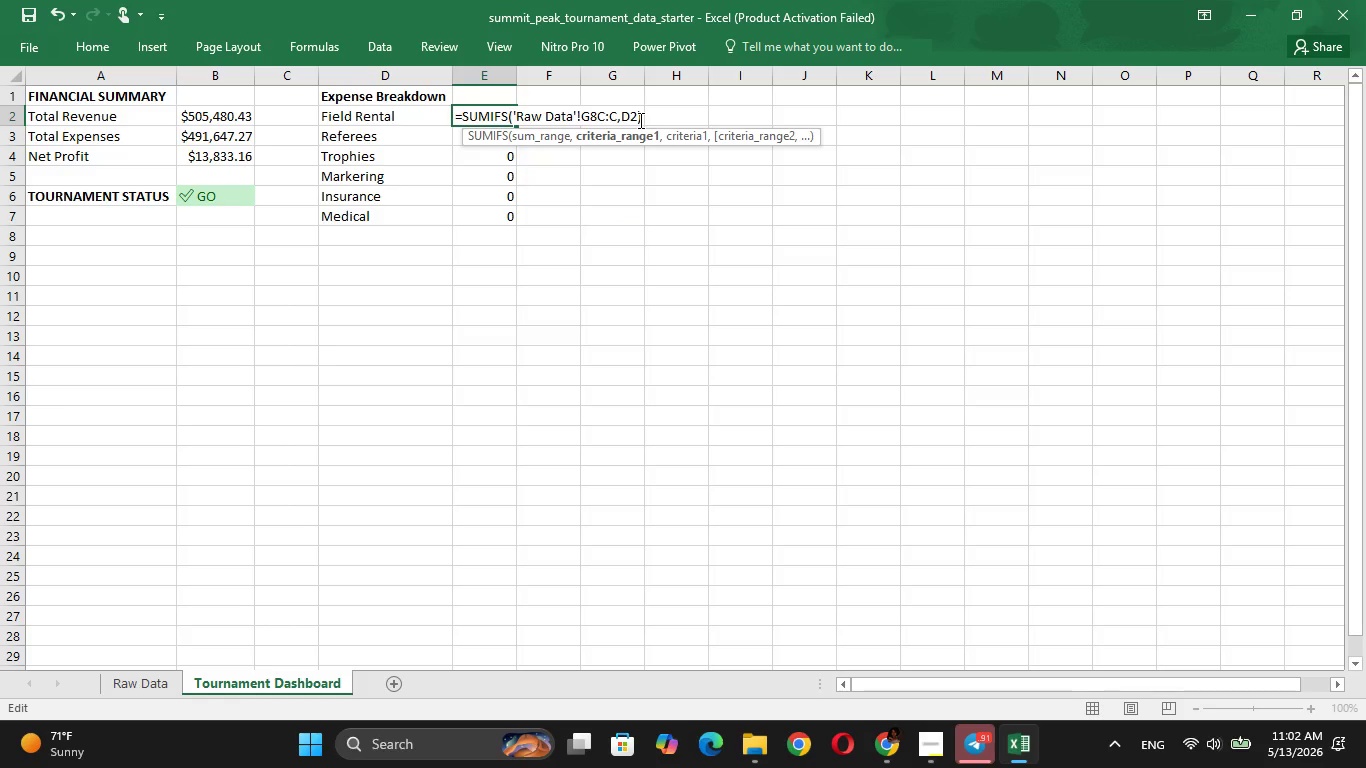 
key(Backspace)
 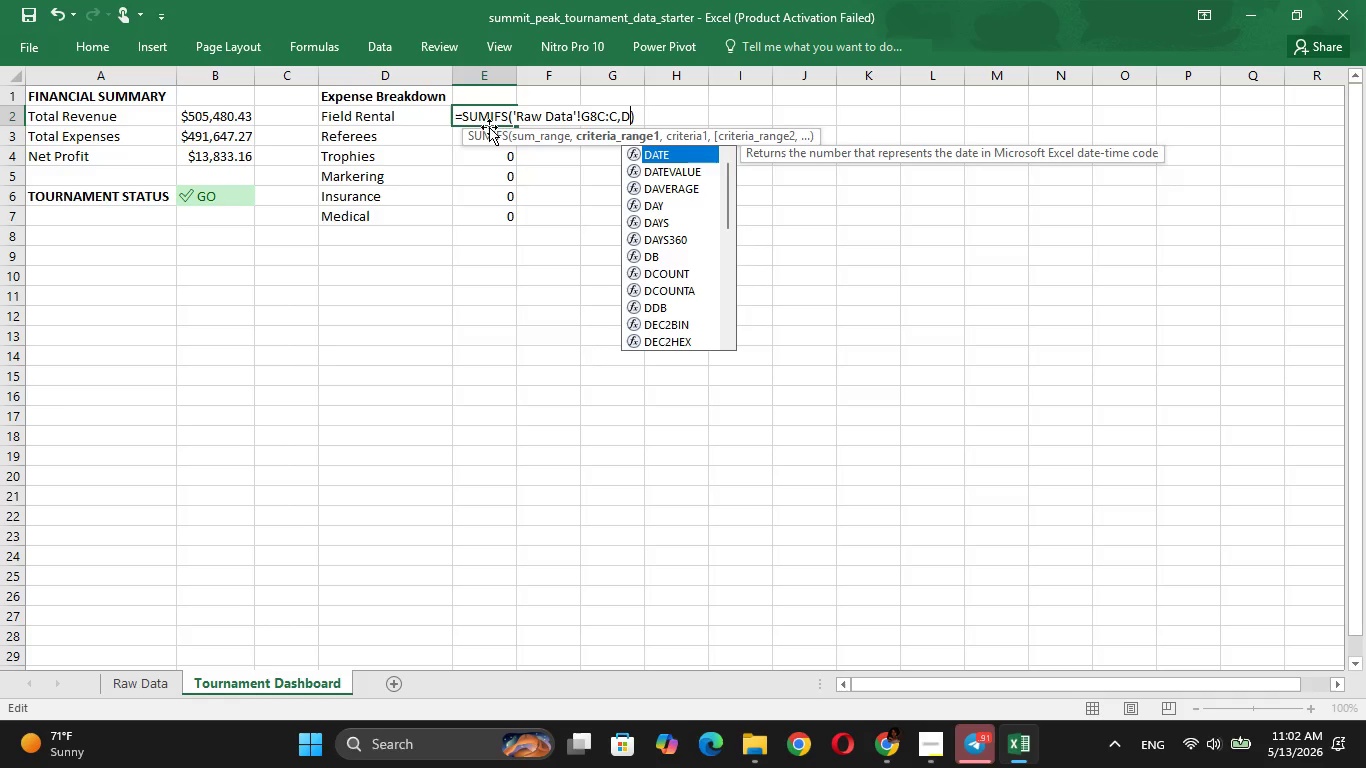 
left_click([485, 116])
 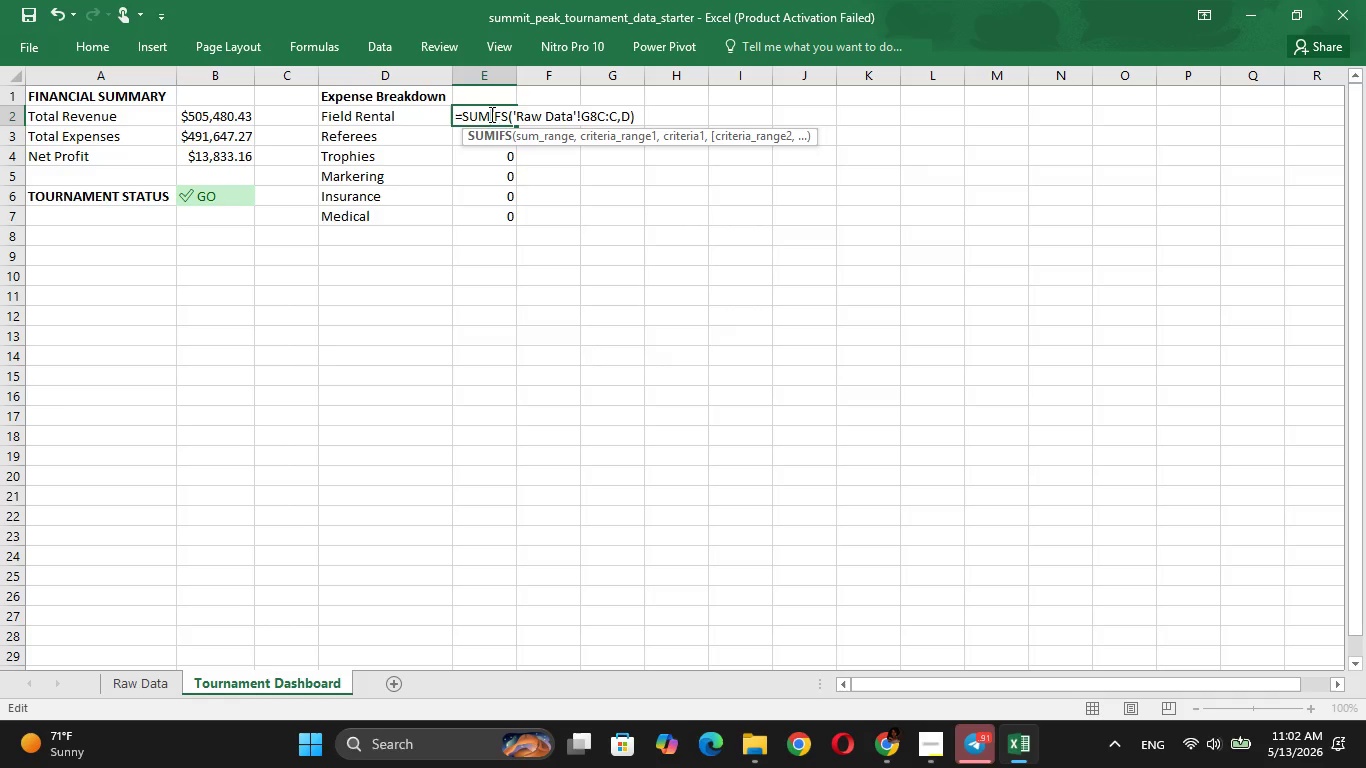 
left_click([669, 187])
 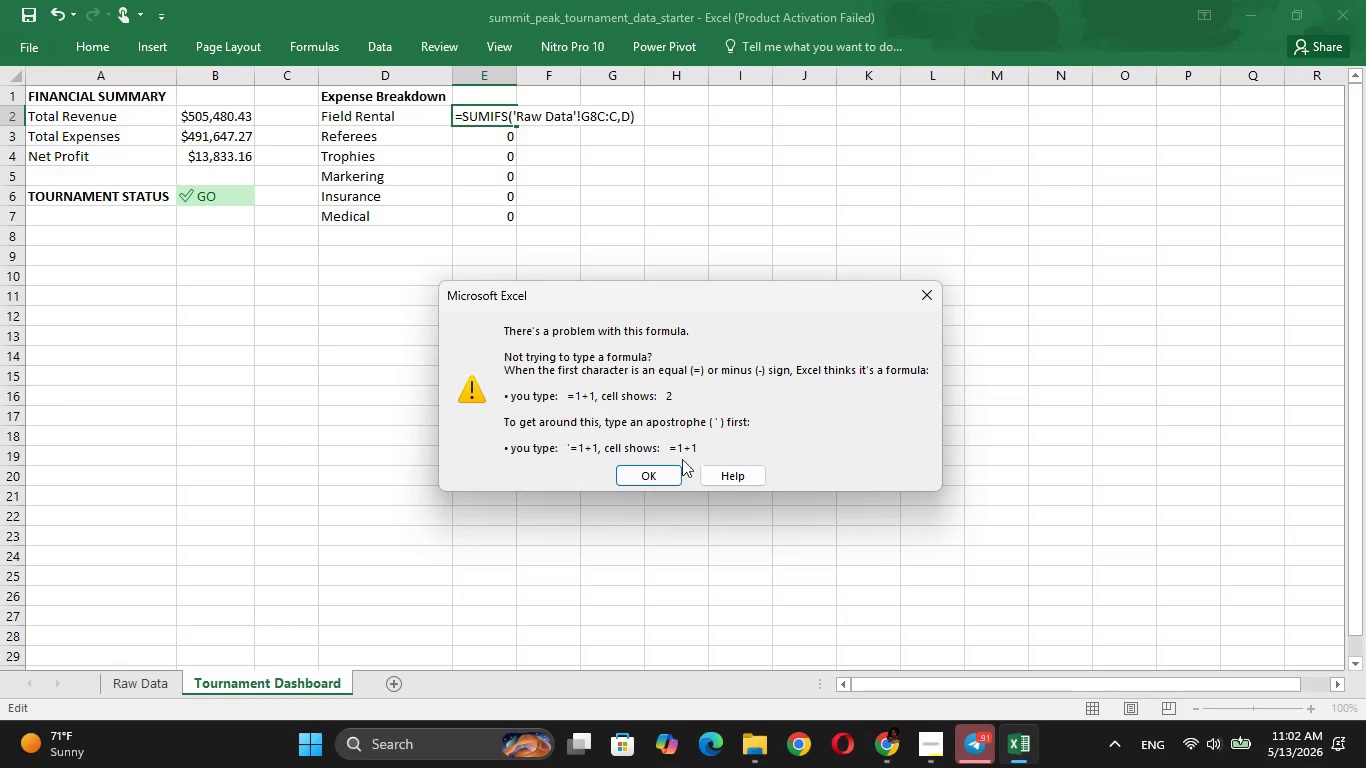 
left_click([653, 466])
 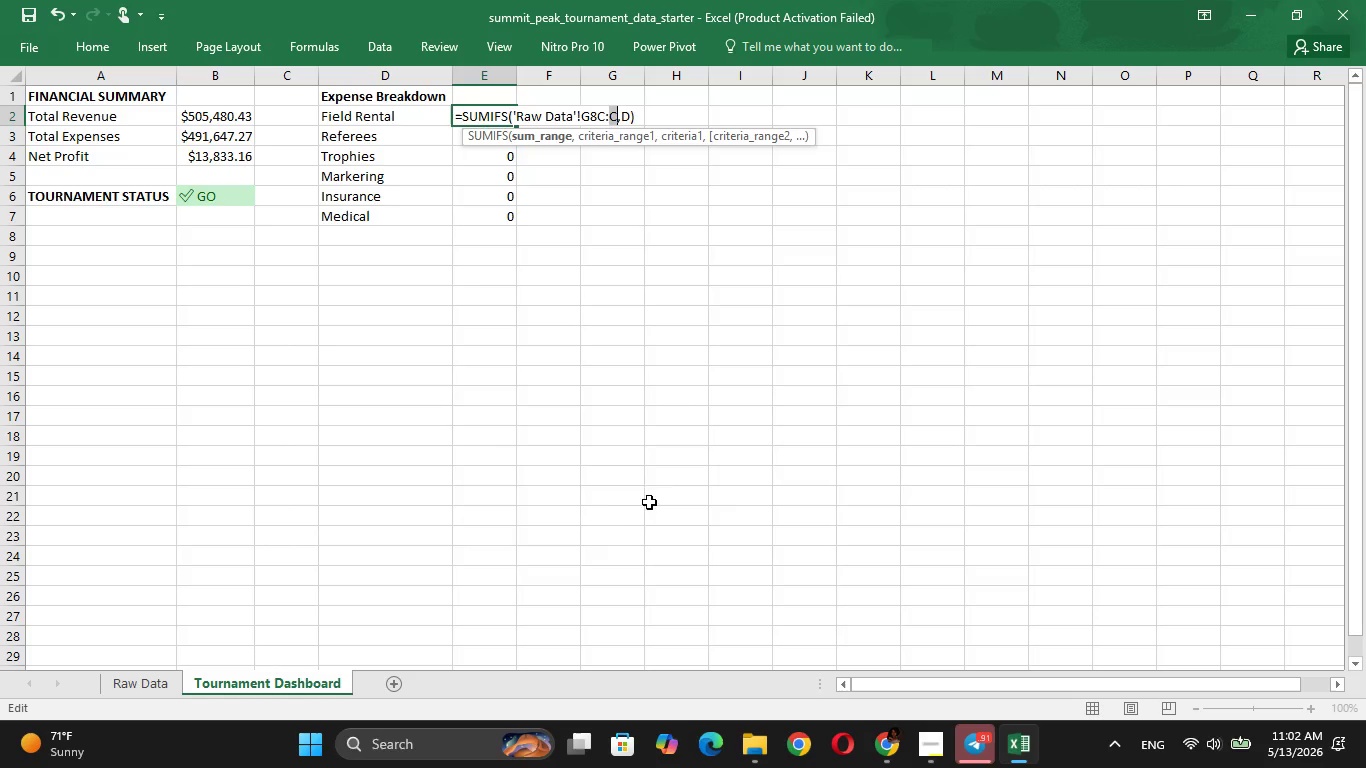 
key(Escape)
 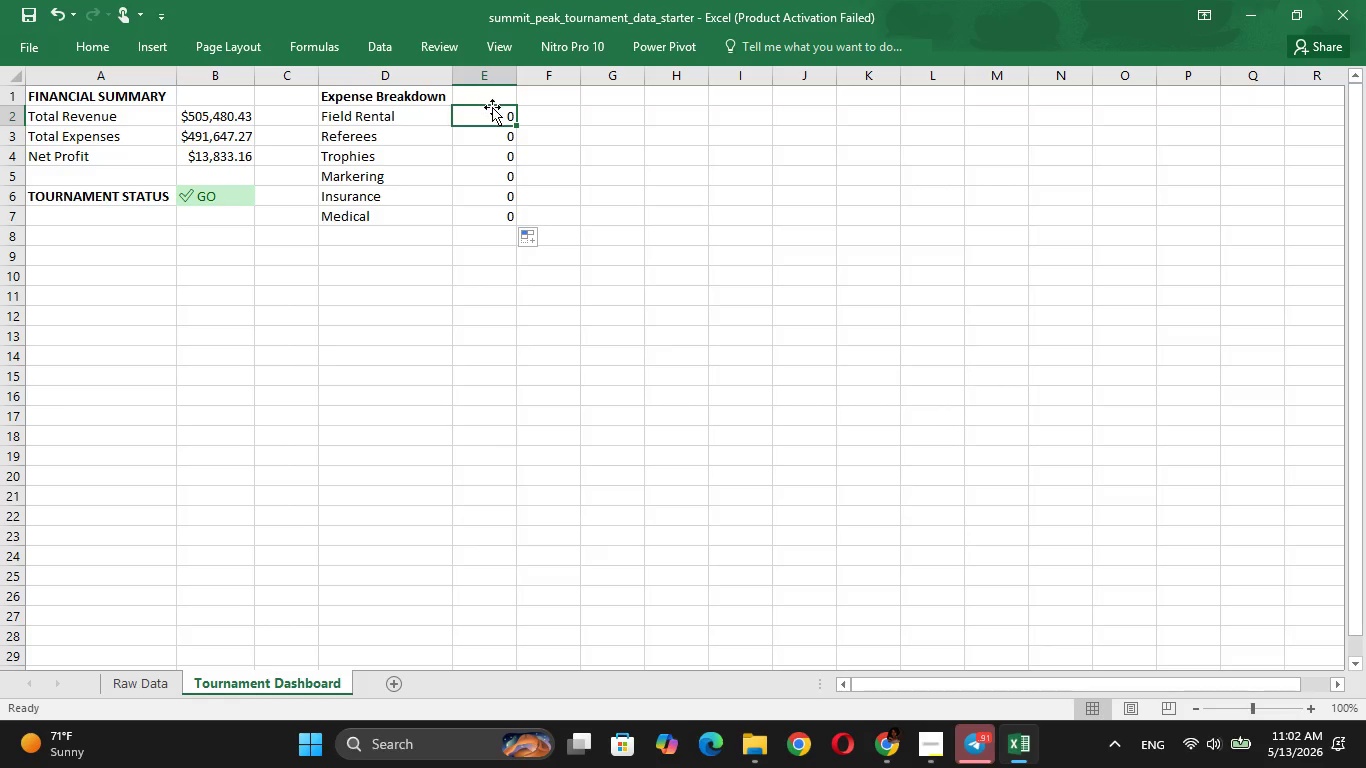 
left_click([492, 107])
 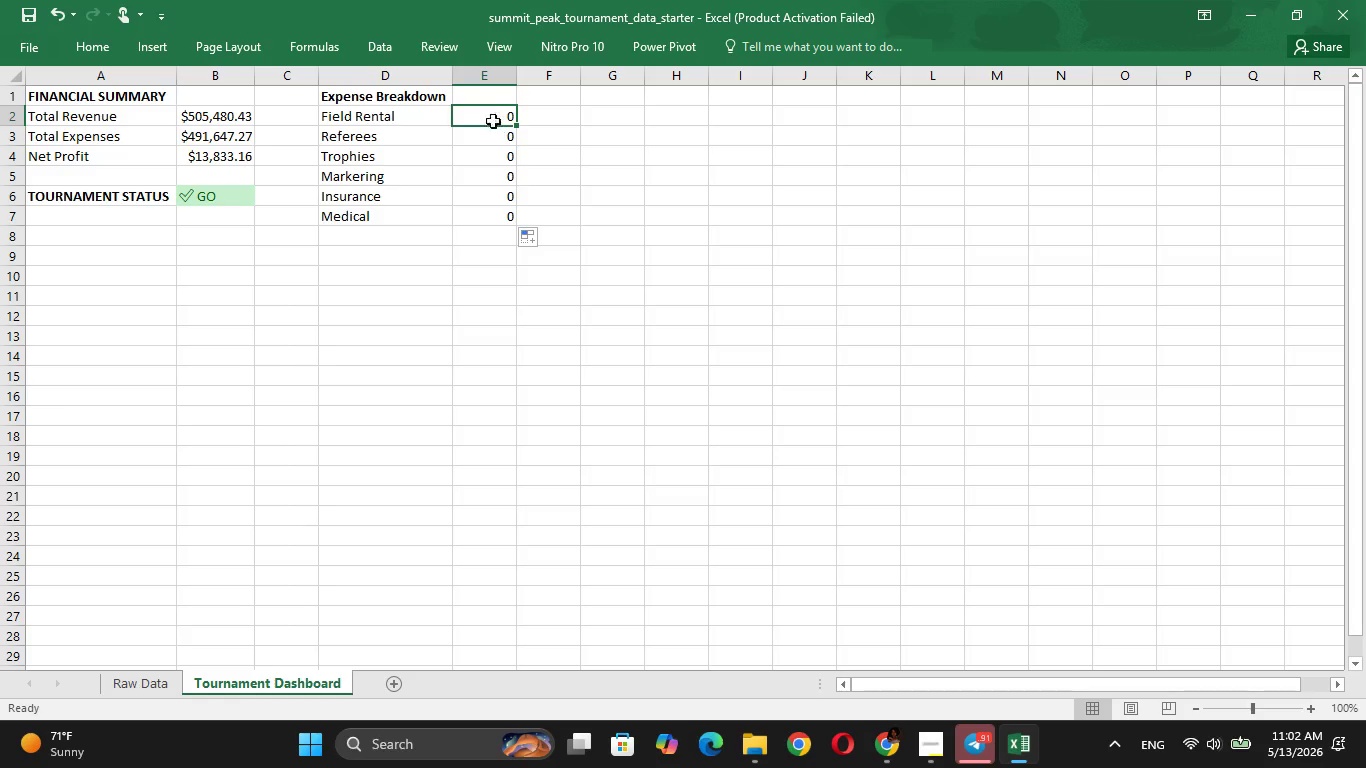 
left_click([492, 112])
 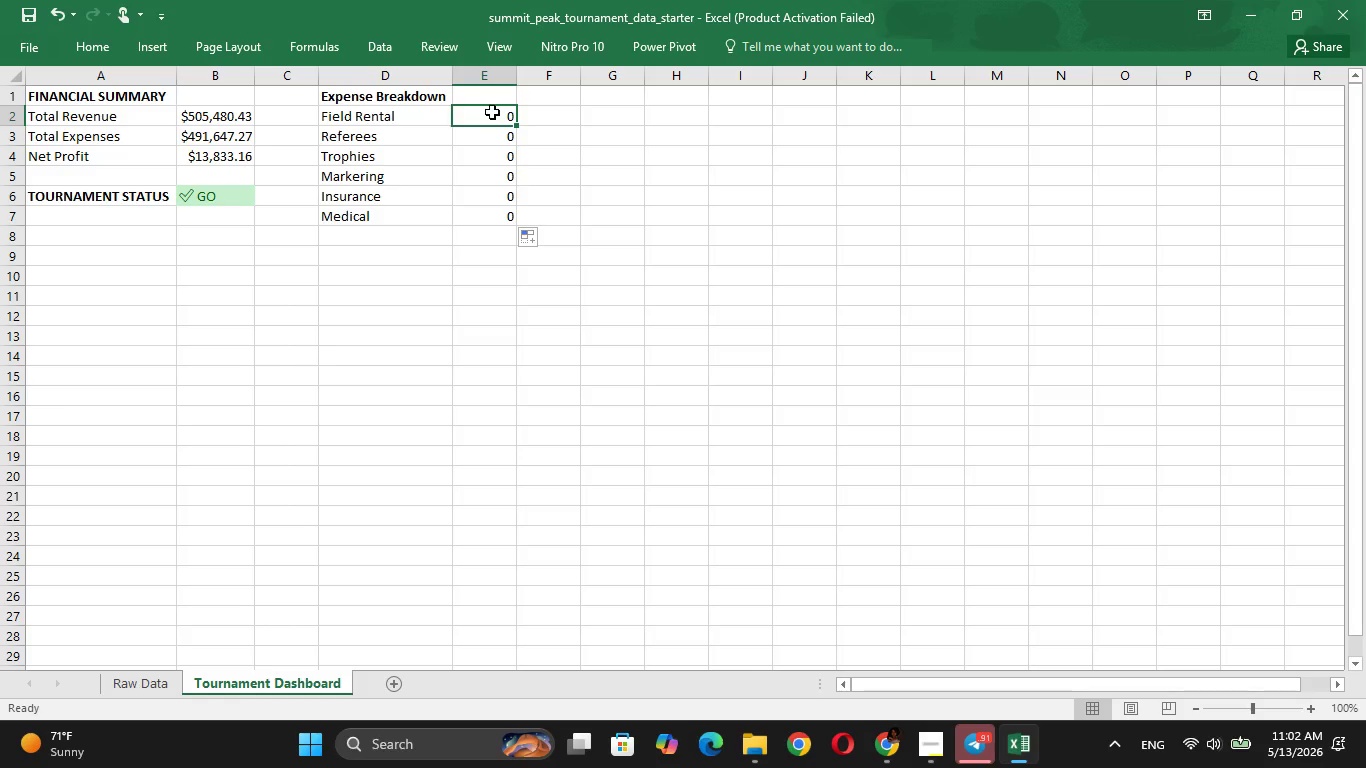 
key(Backspace)
type(=SUM)
 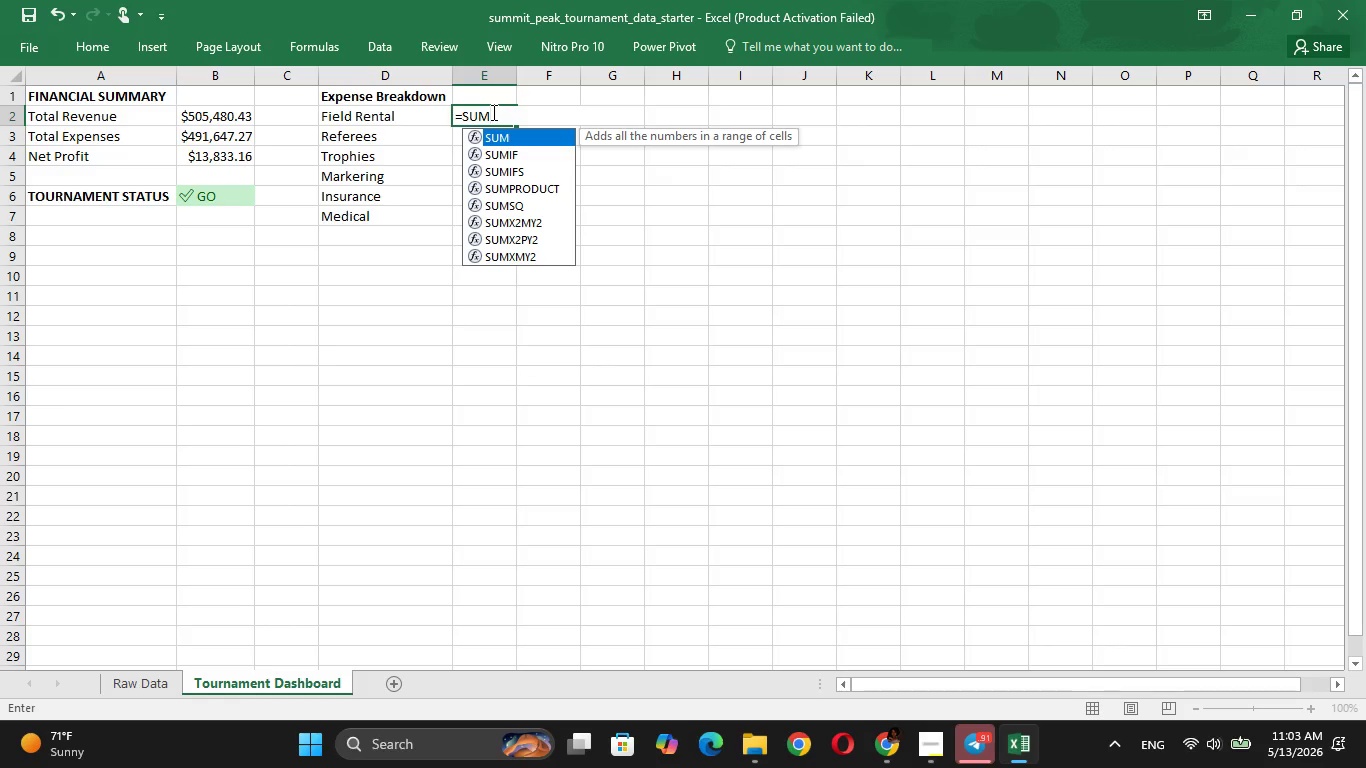 
key(ArrowDown)
 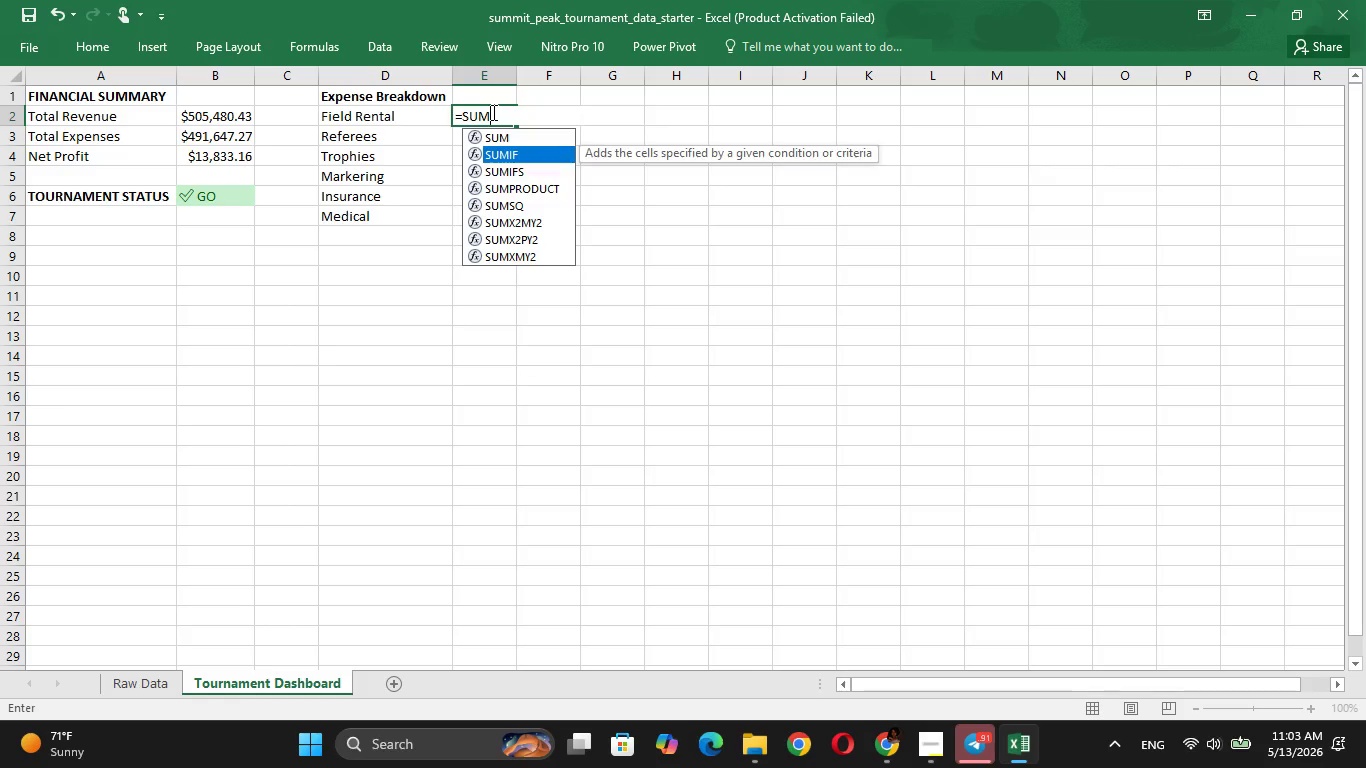 
key(ArrowDown)
 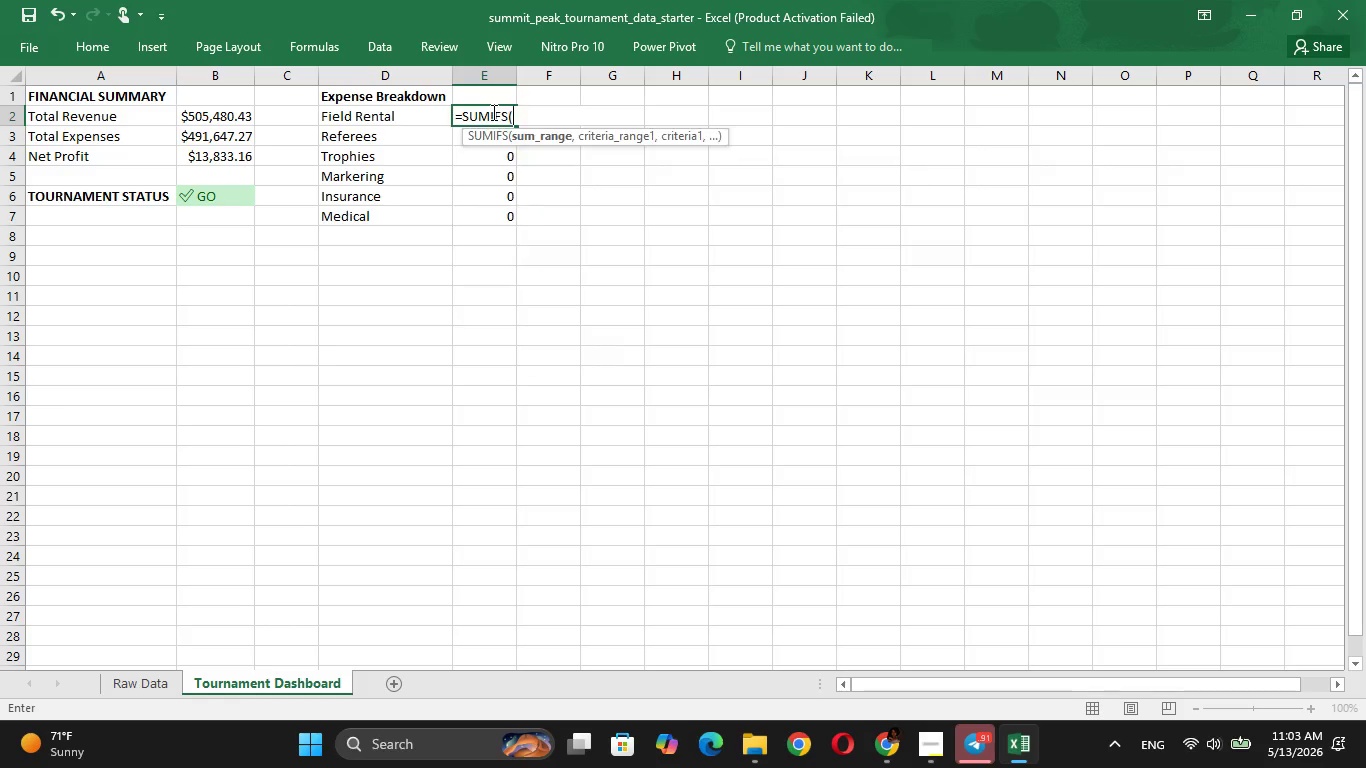 
key(Tab)
type('Raw Data')
 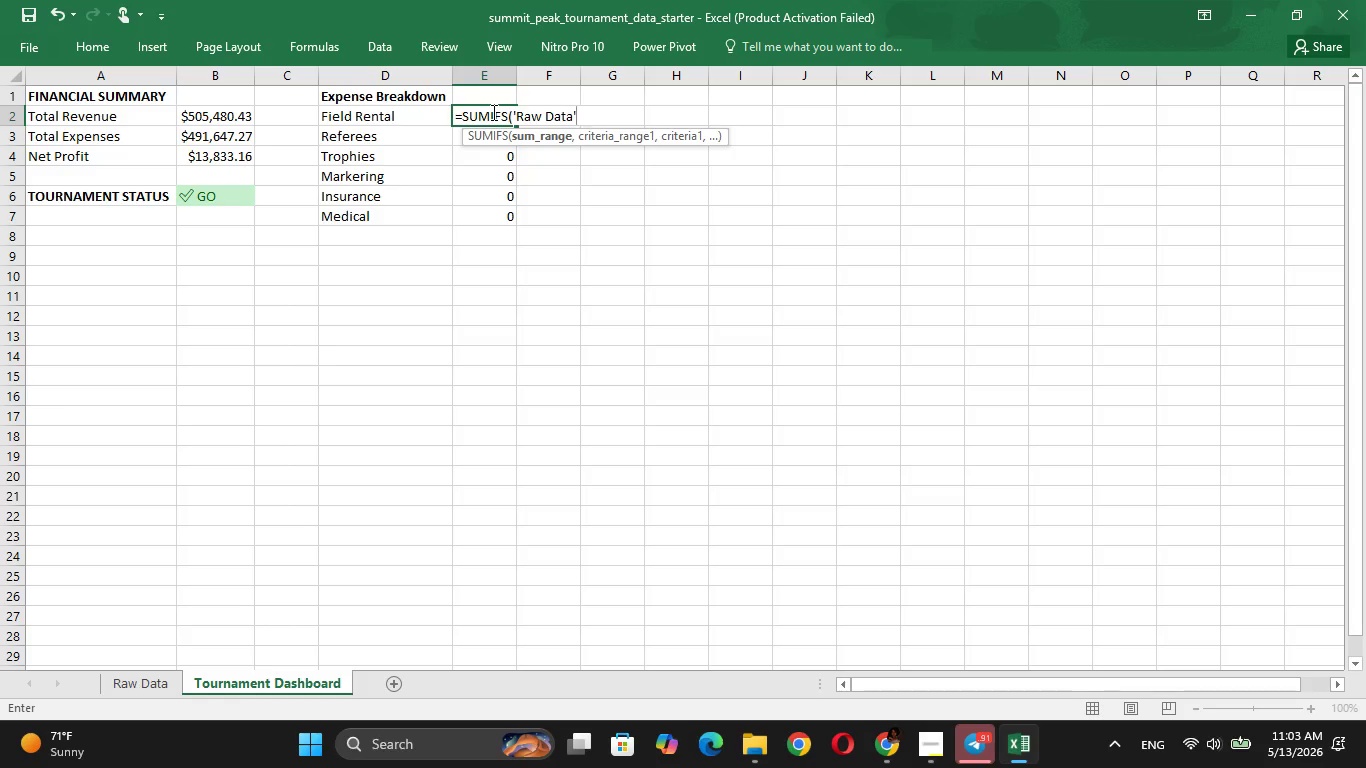 
type(!$G:$G,)
 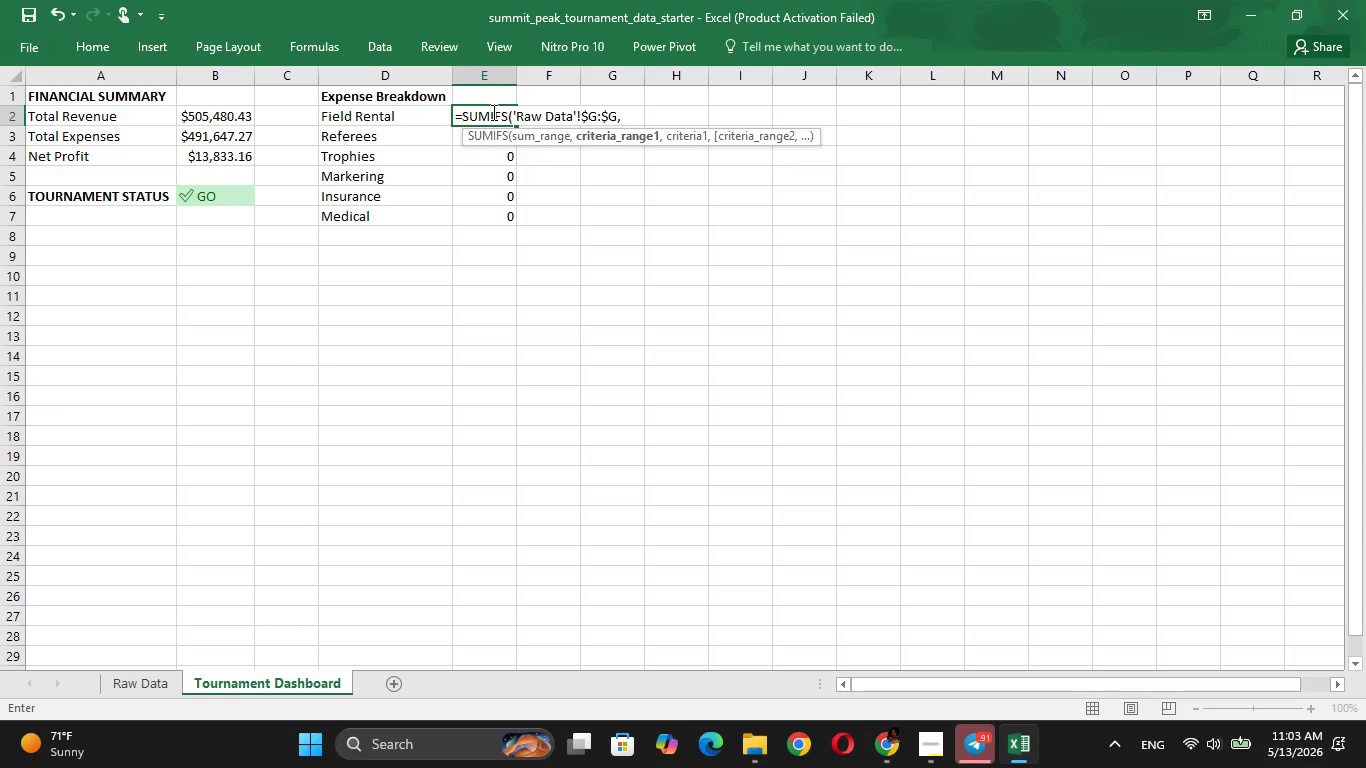 
type('Raw Data')
 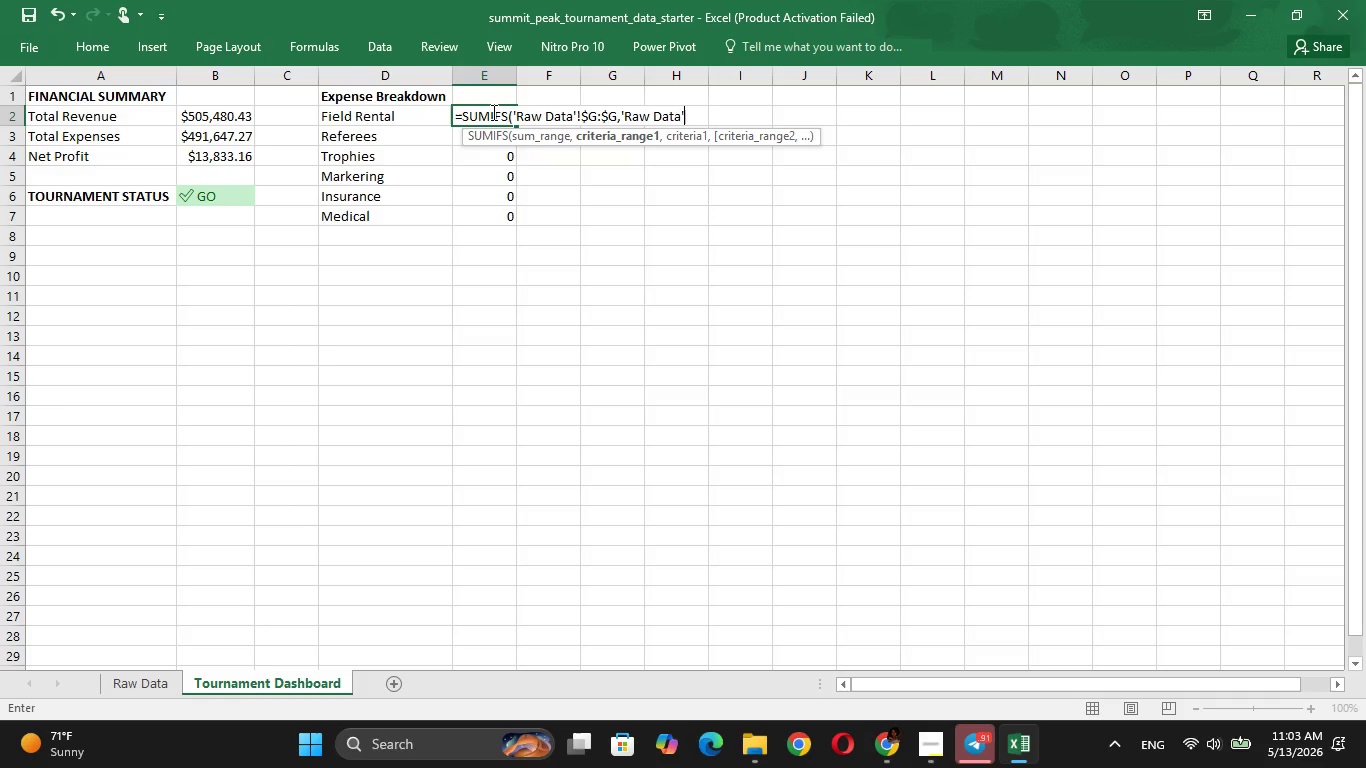 
wait(7.45)
 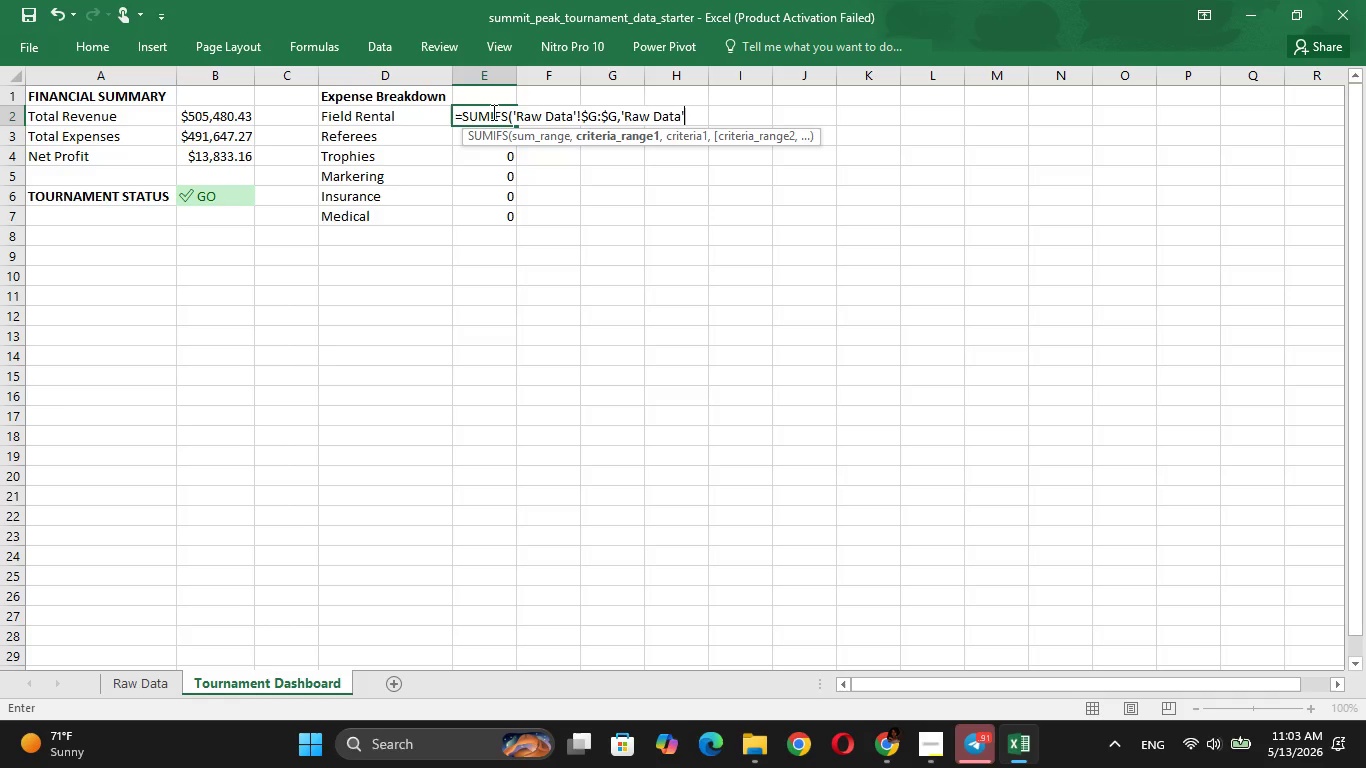 
key(Shift+1)
 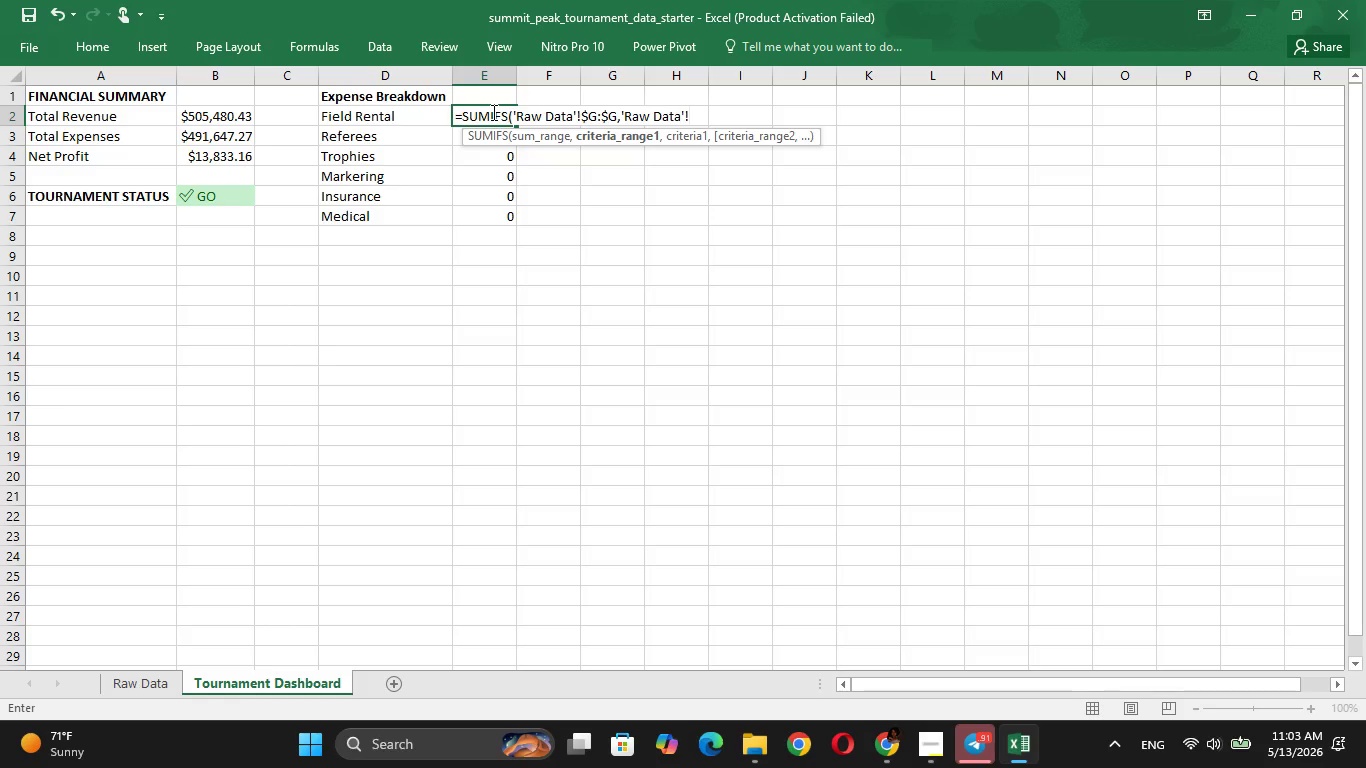 
key(Shift+4)
 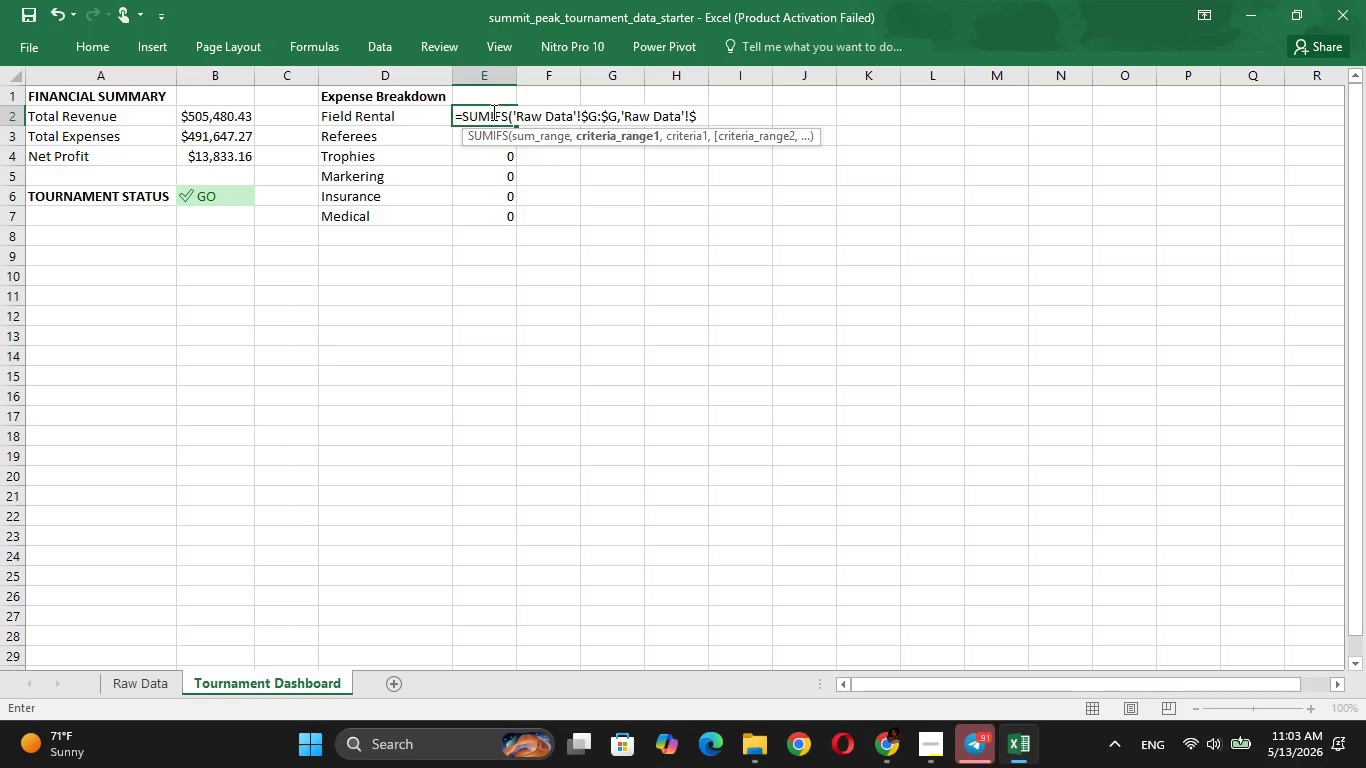 
key(CapsLock)
 